 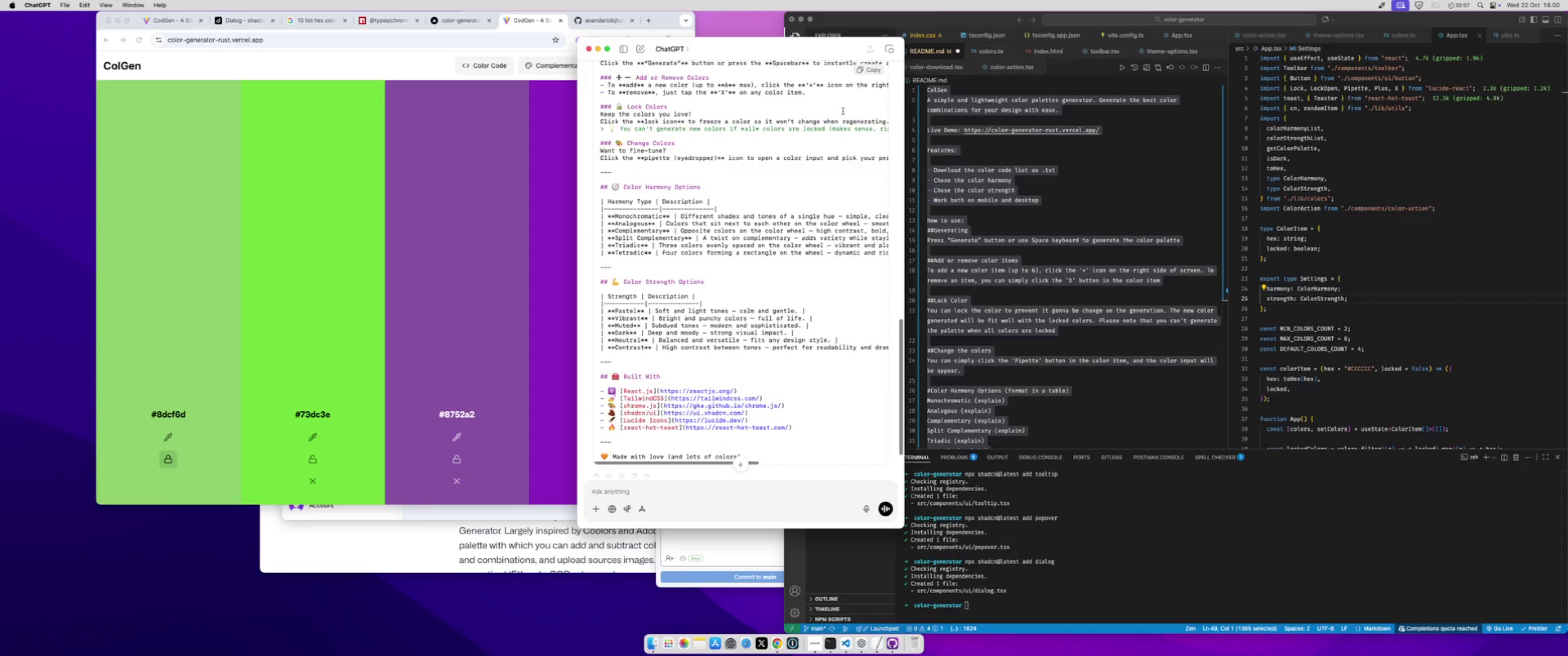 
left_click([866, 69])
 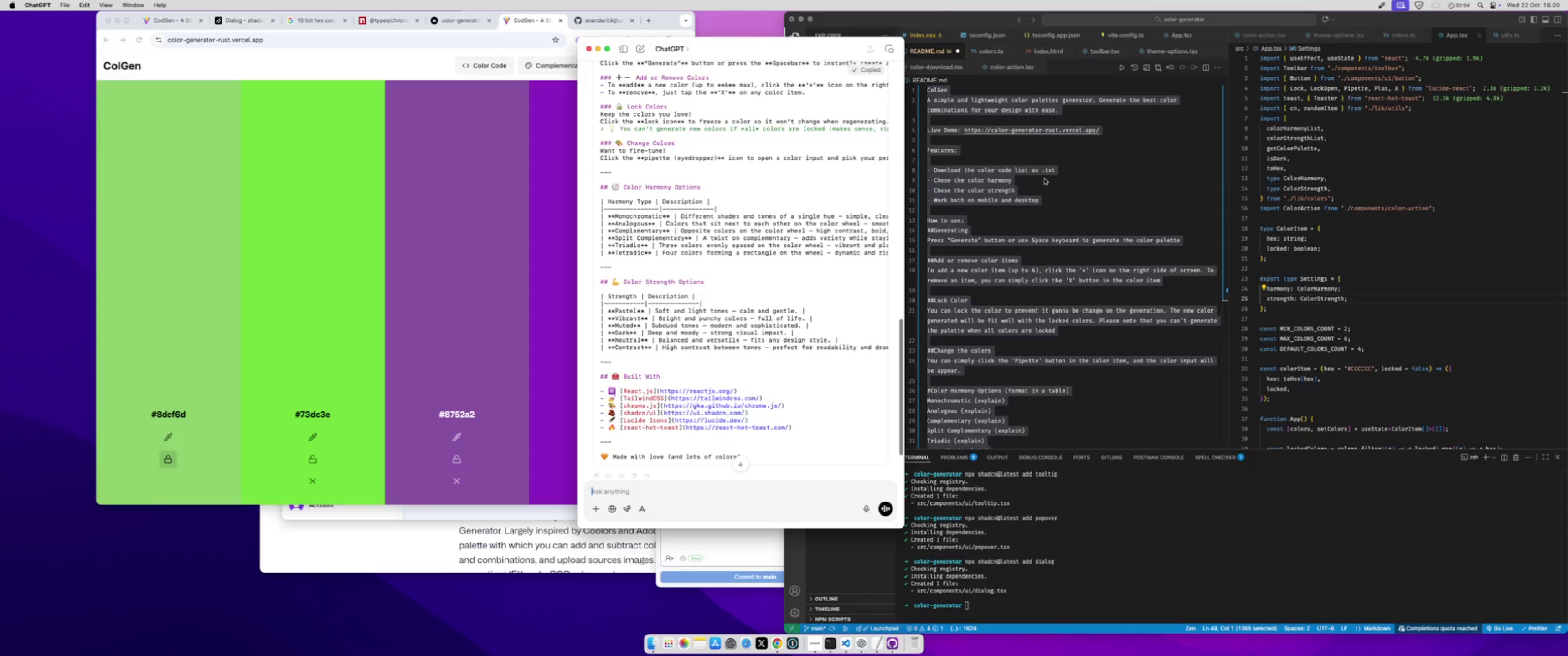 
left_click([1044, 179])
 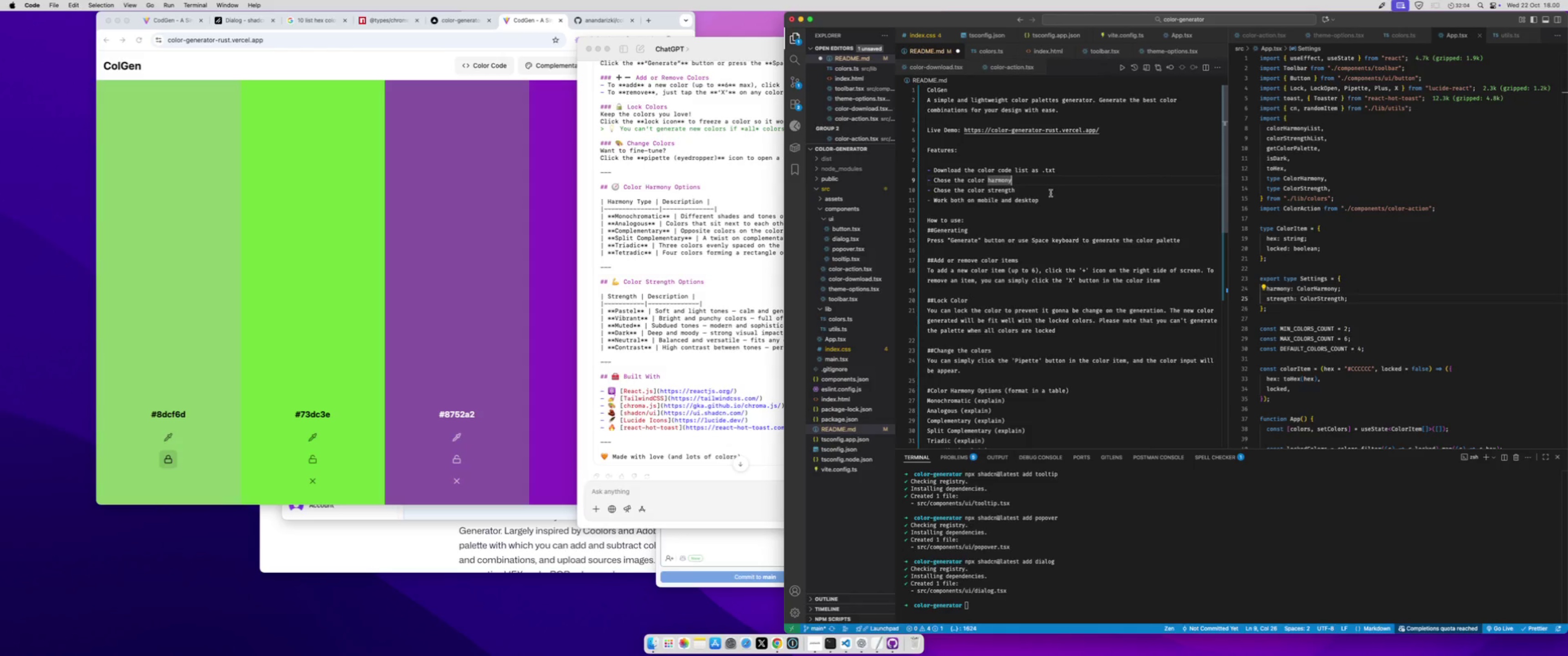 
key(Meta+A)
 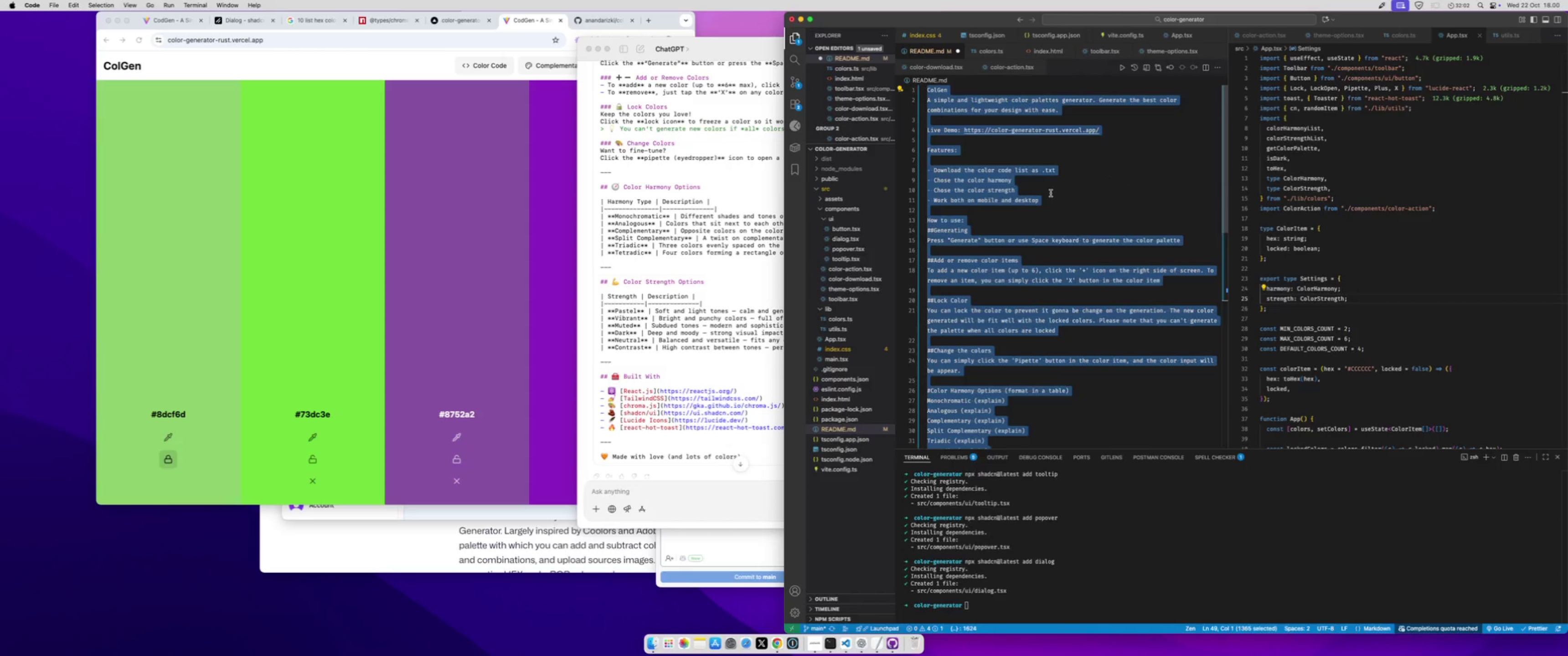 
key(Meta+V)
 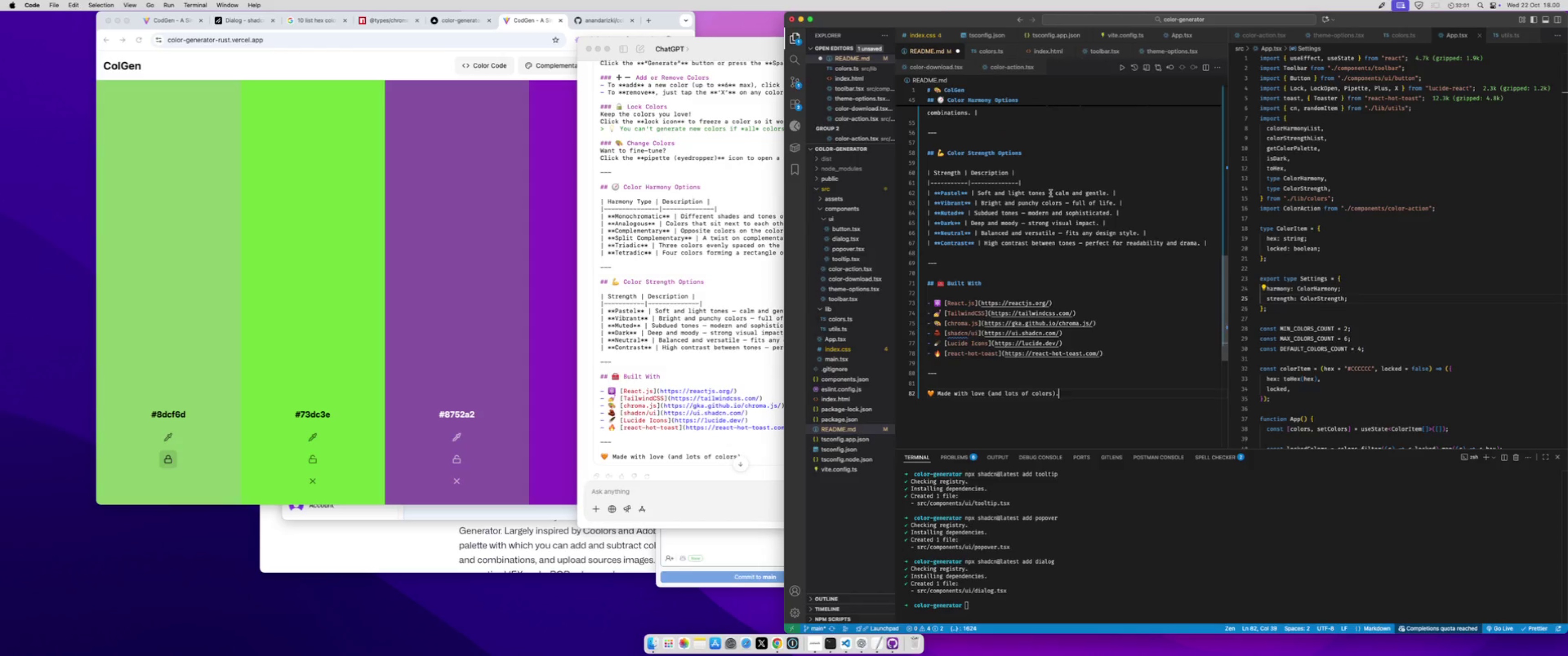 
key(Meta+S)
 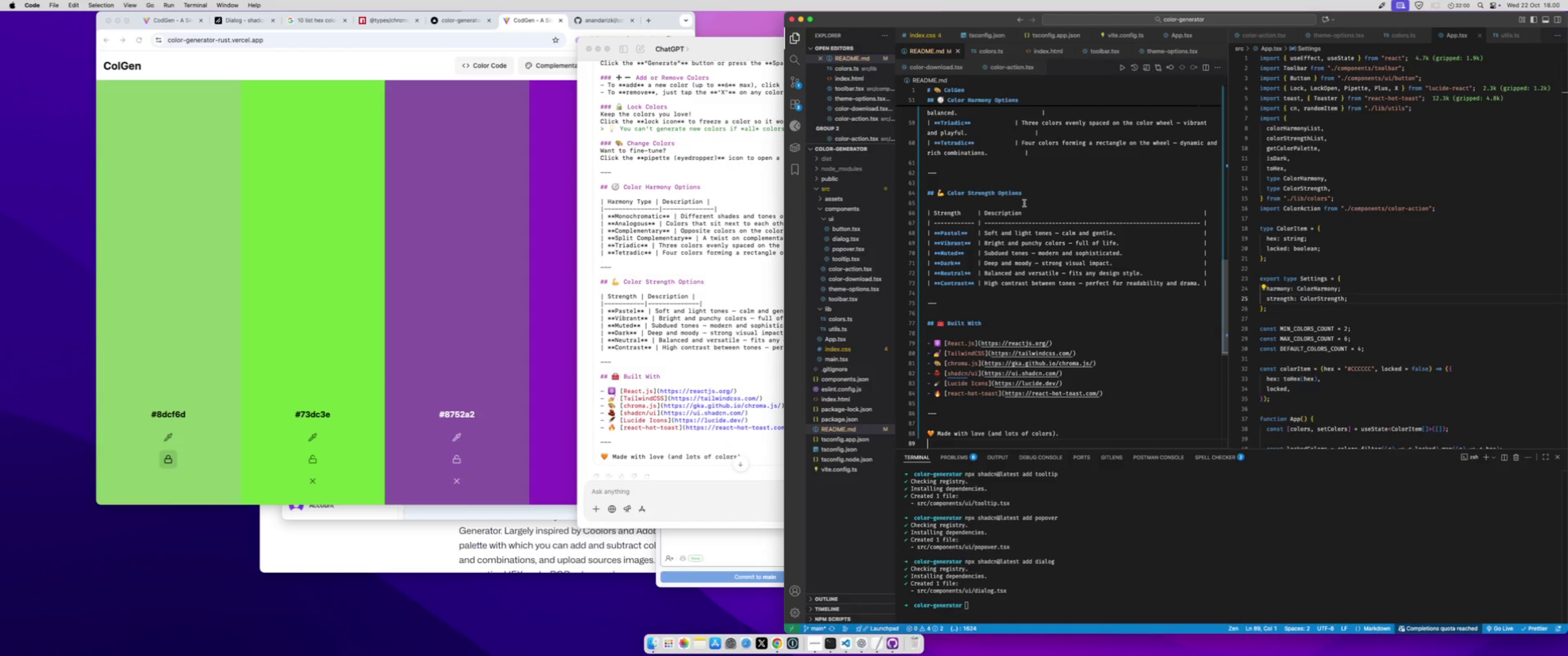 
key(Meta+Shift+P)
 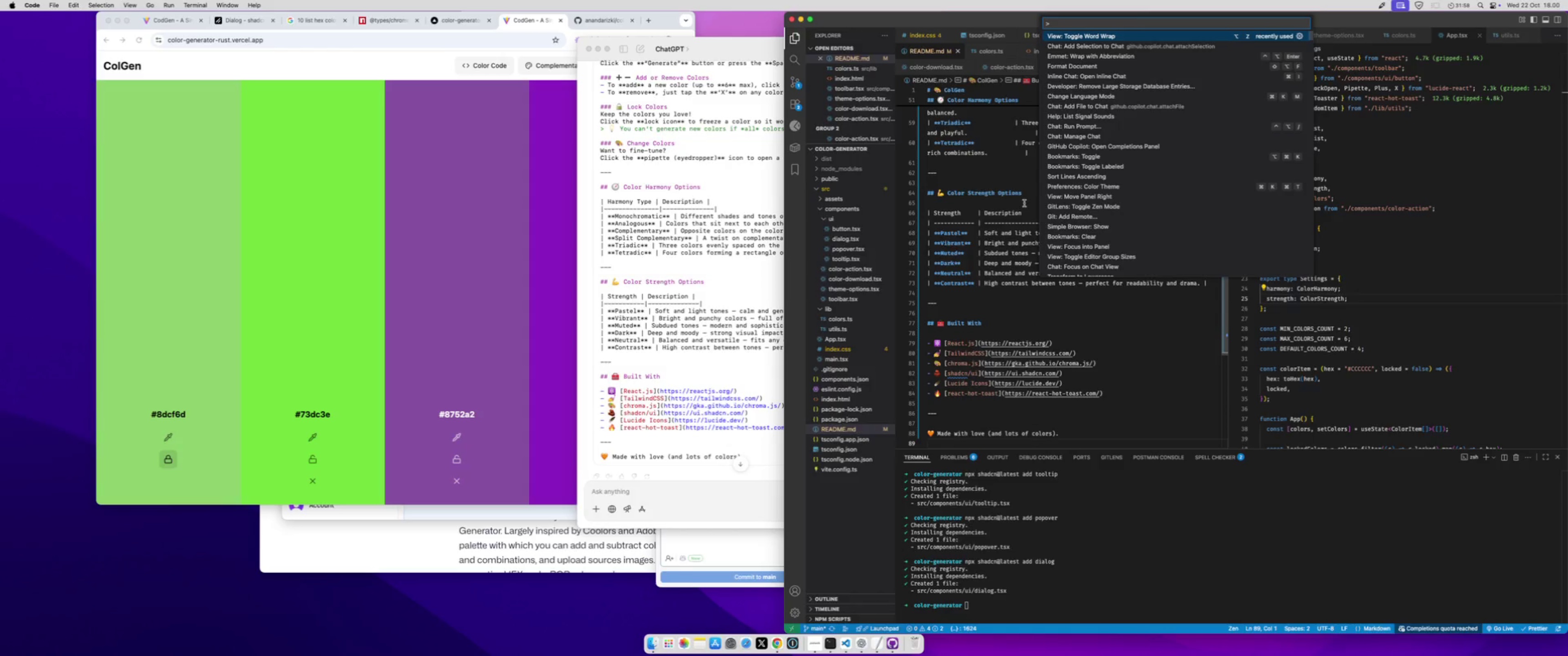 
type(markdow)
 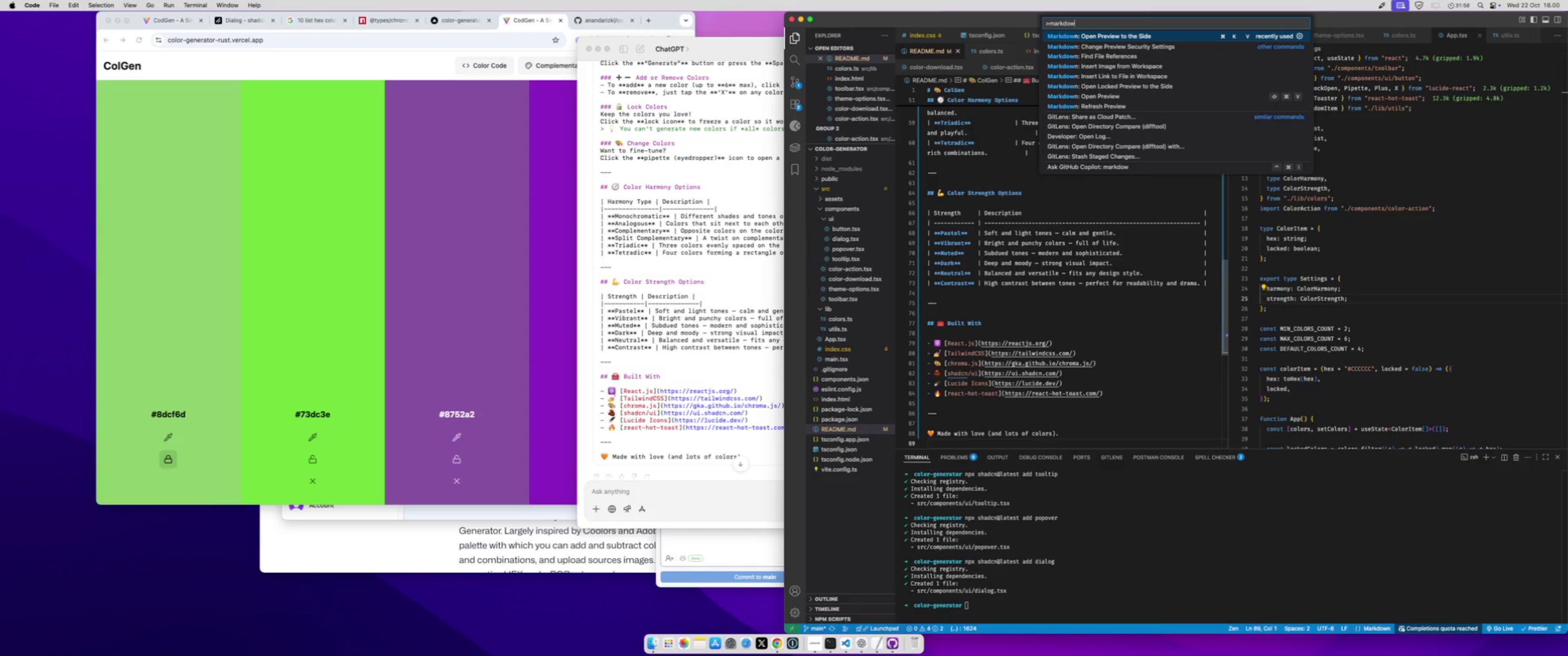 
key(Enter)
 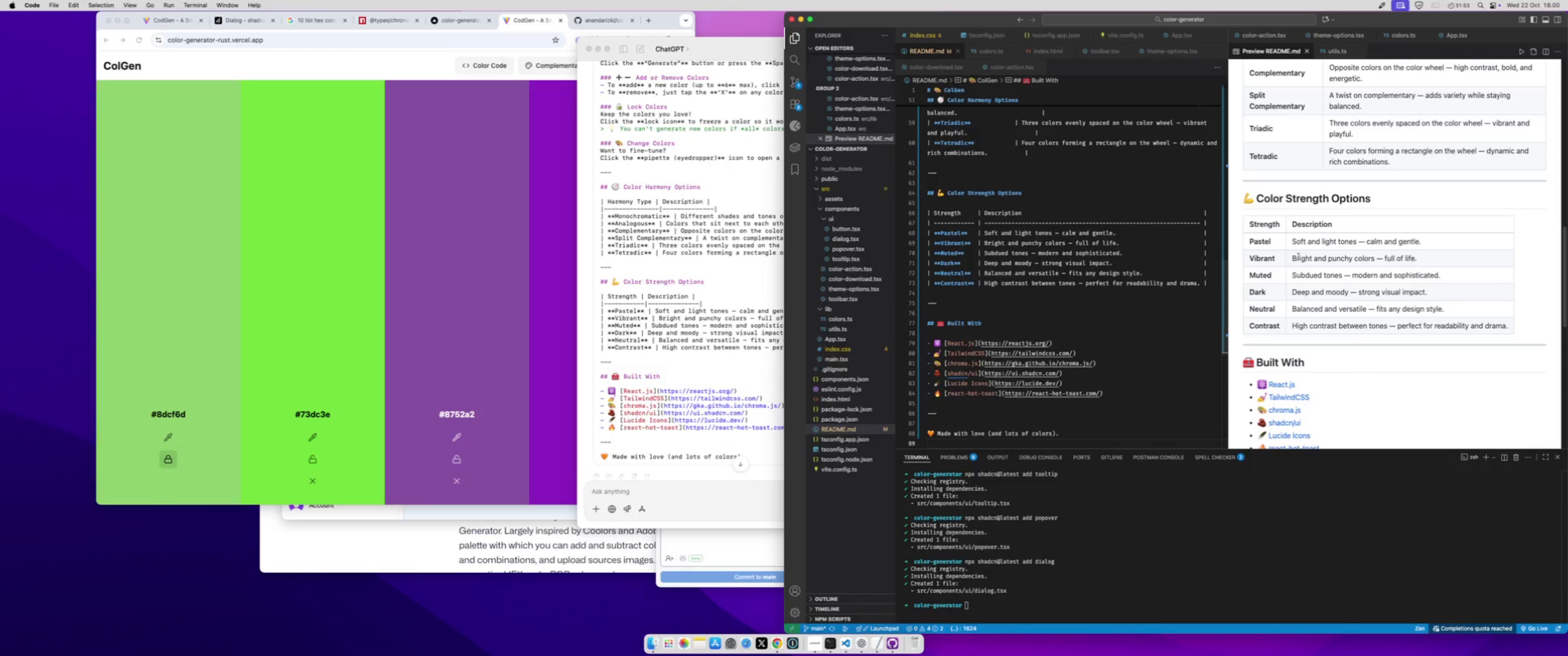 
scroll: coordinate [1310, 266], scroll_direction: down, amount: 11.0
 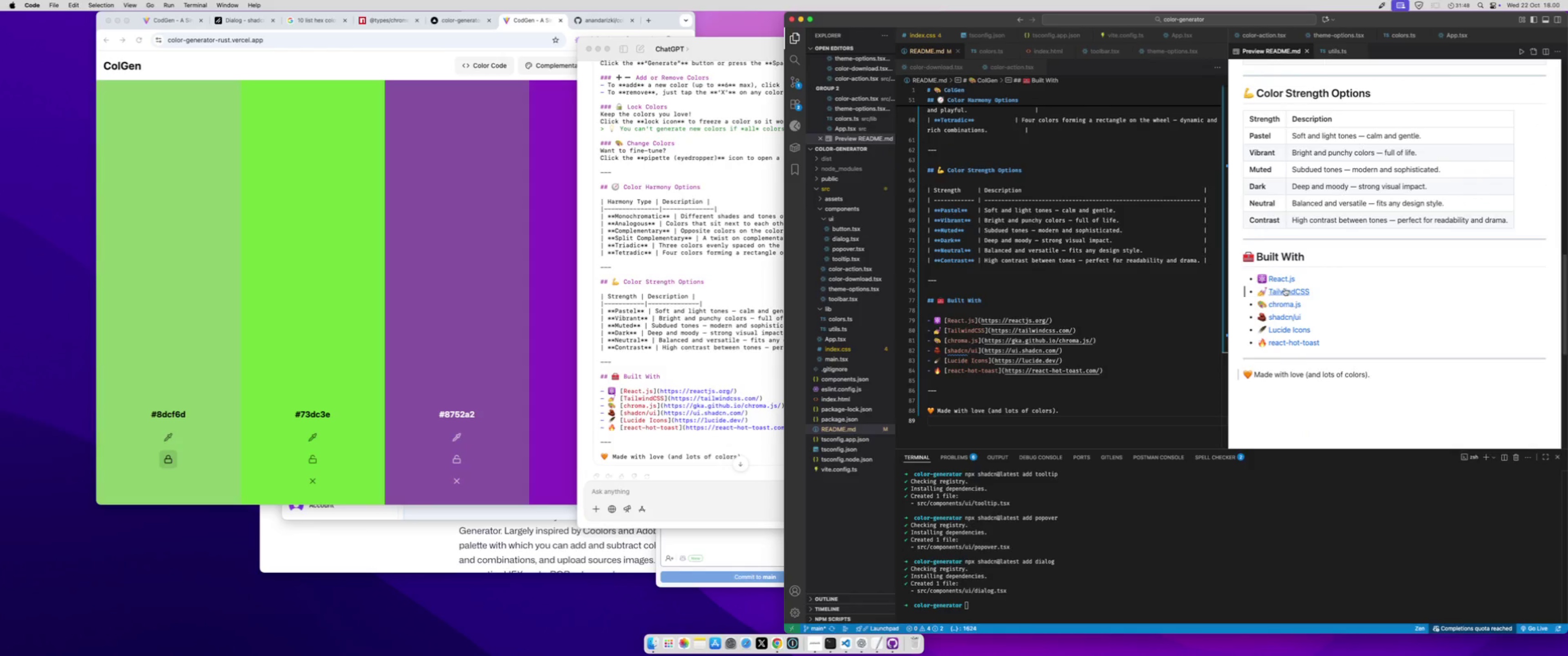 
wait(5.26)
 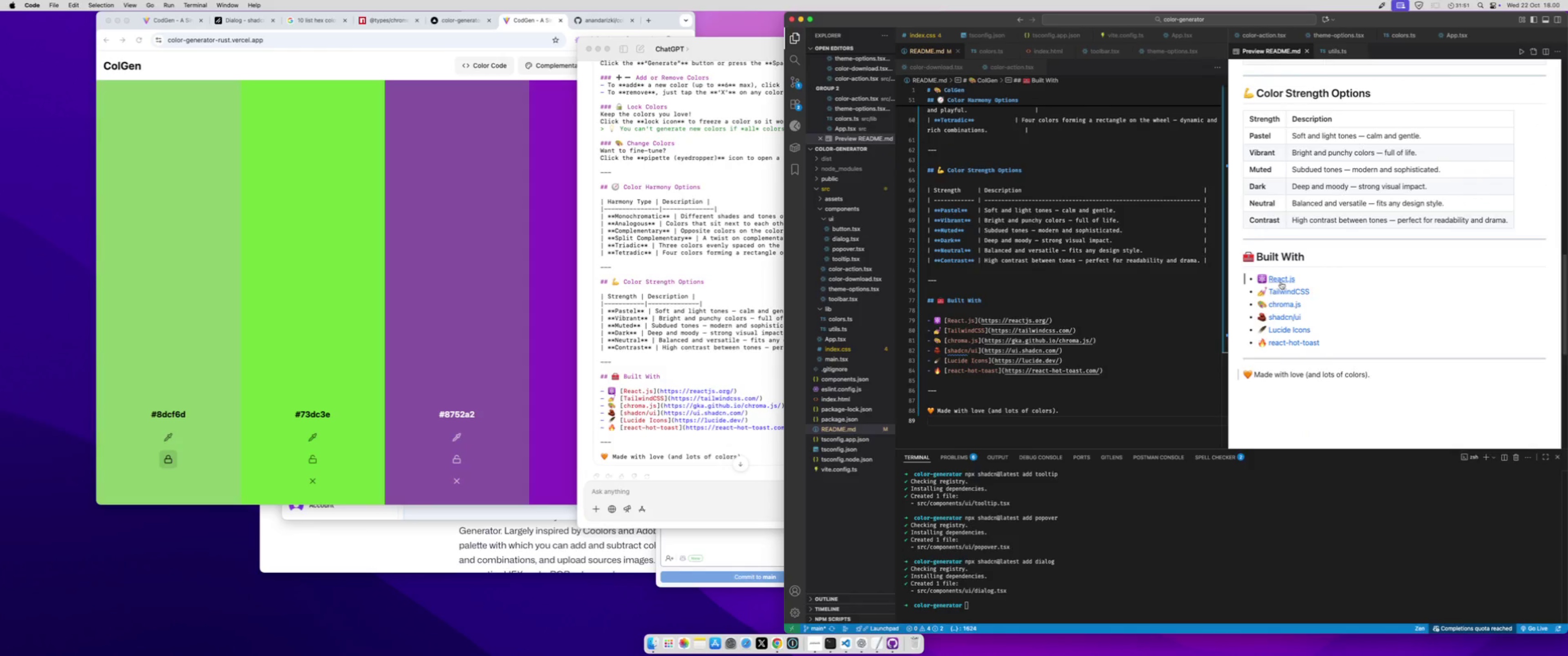 
scroll: coordinate [1351, 320], scroll_direction: up, amount: 18.0
 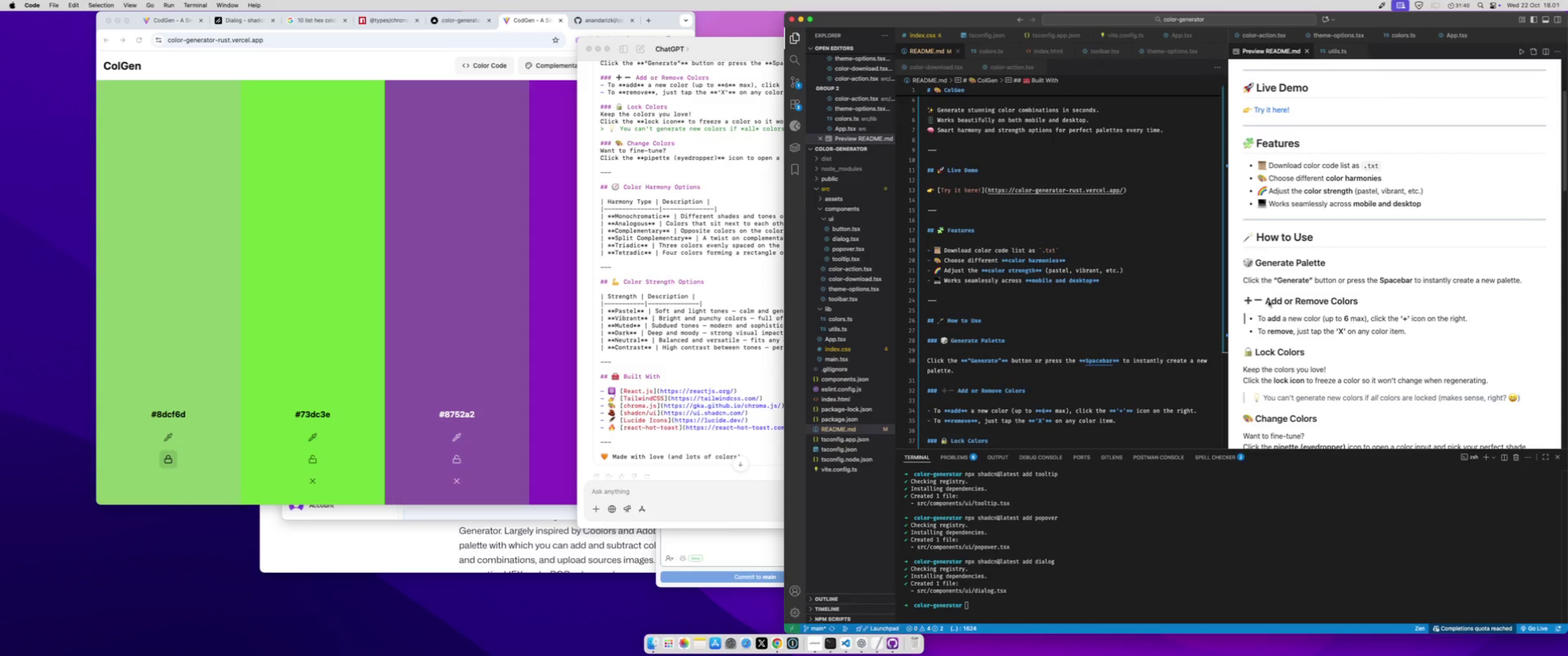 
scroll: coordinate [1079, 318], scroll_direction: down, amount: 4.0
 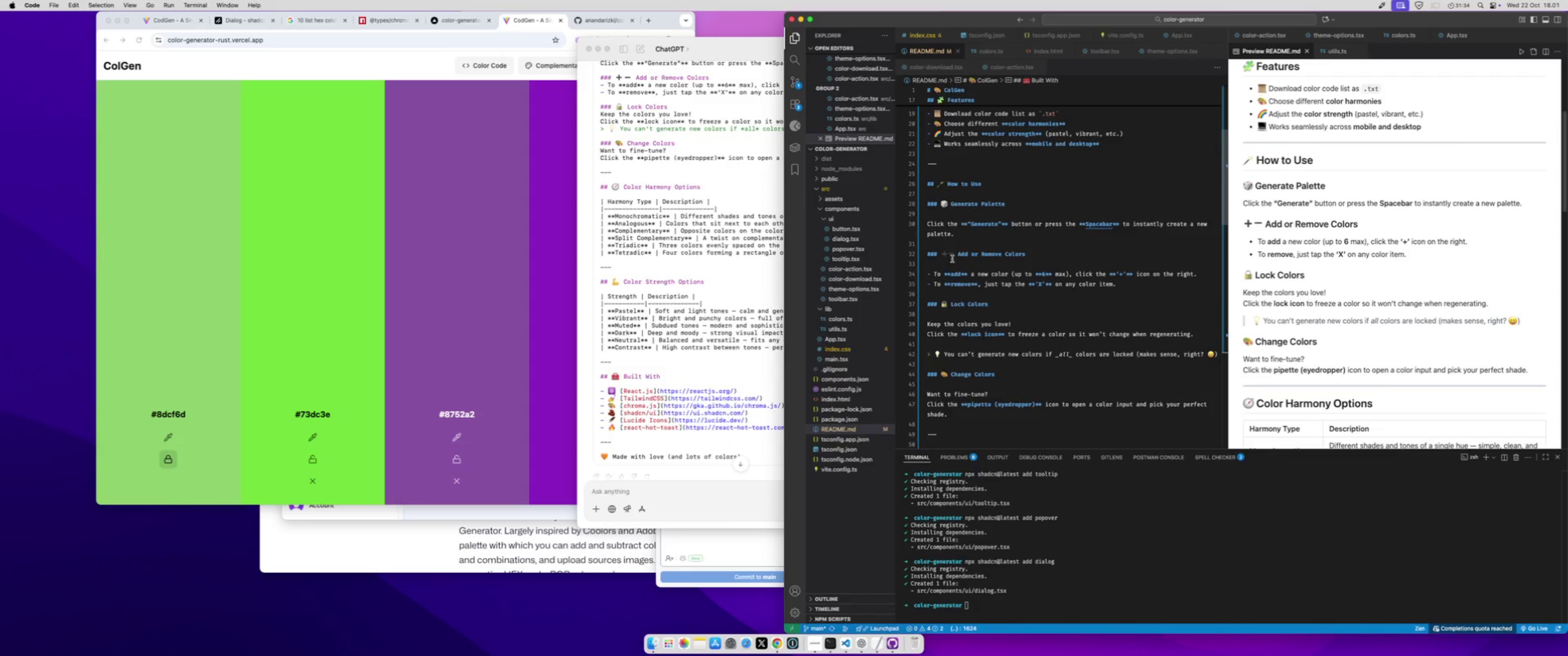 
left_click([956, 254])
 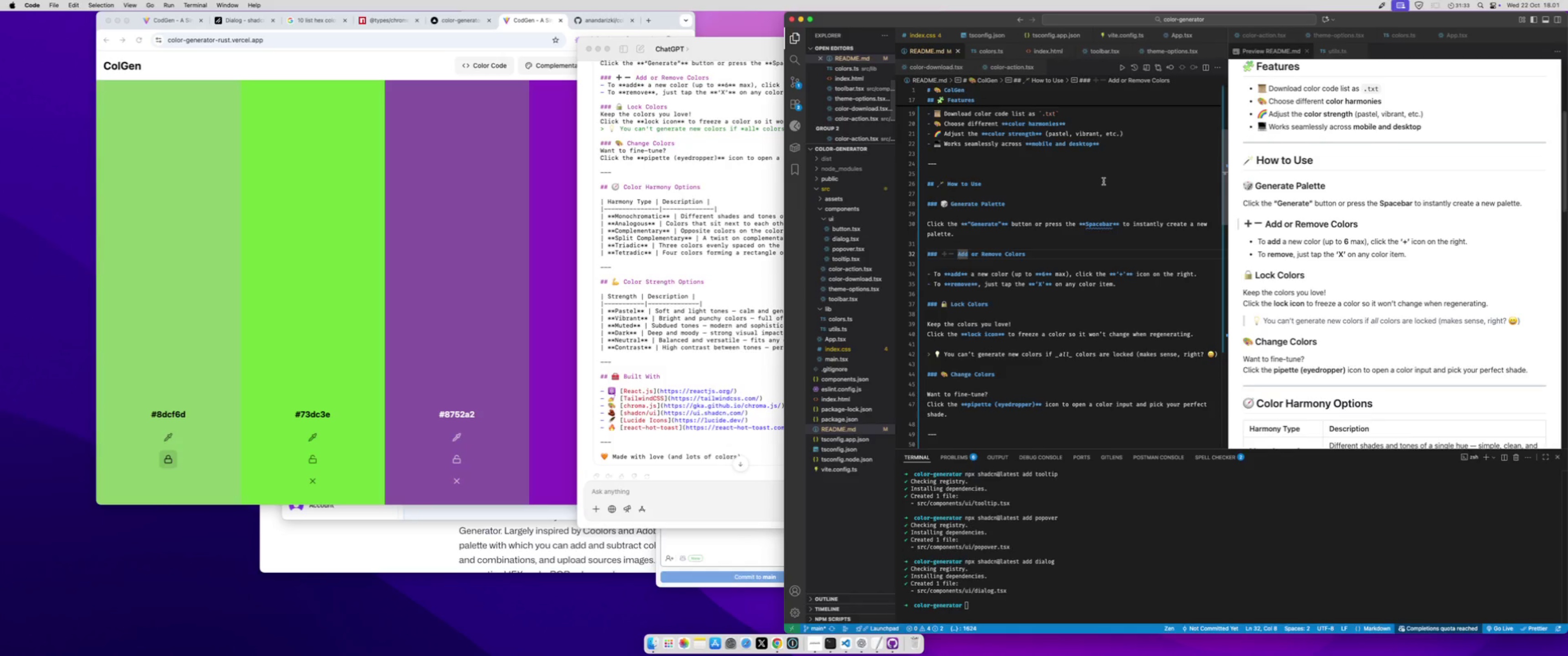 
key(ArrowLeft)
 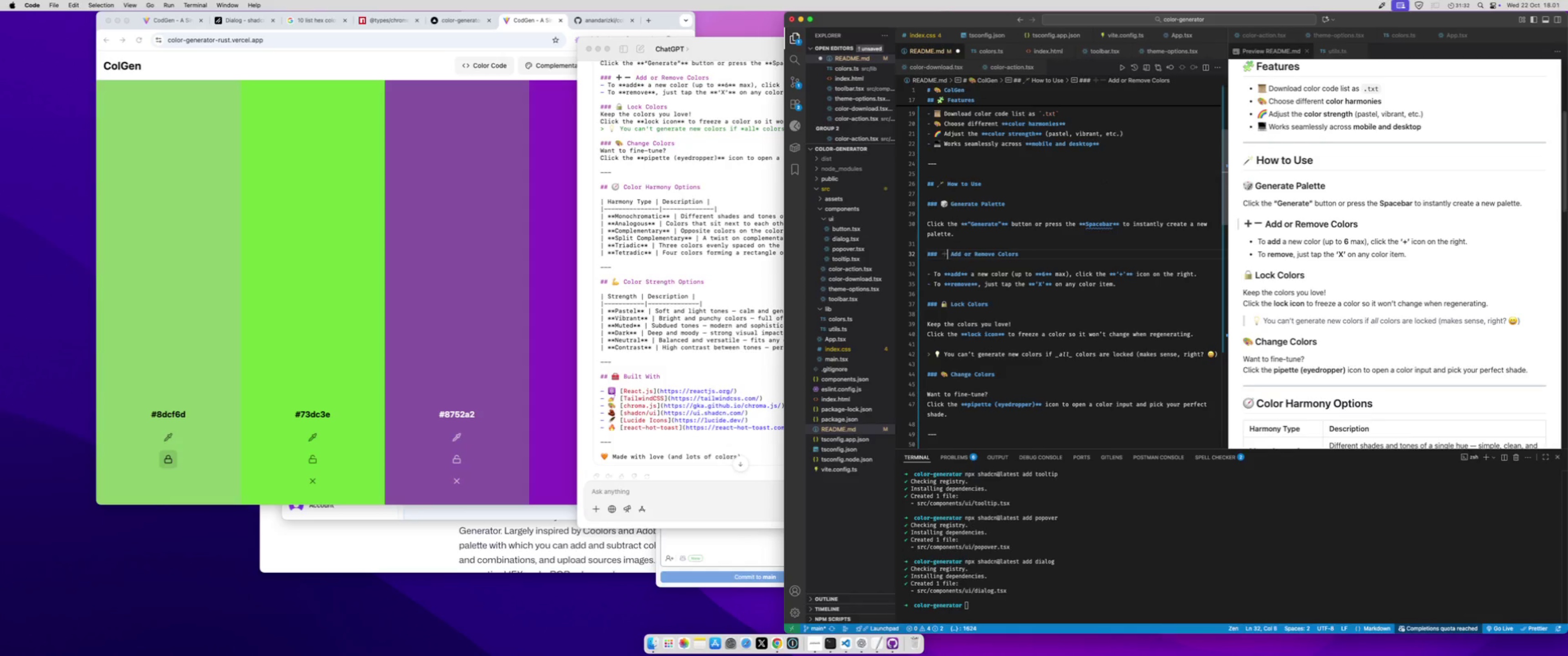 
key(Backspace)
 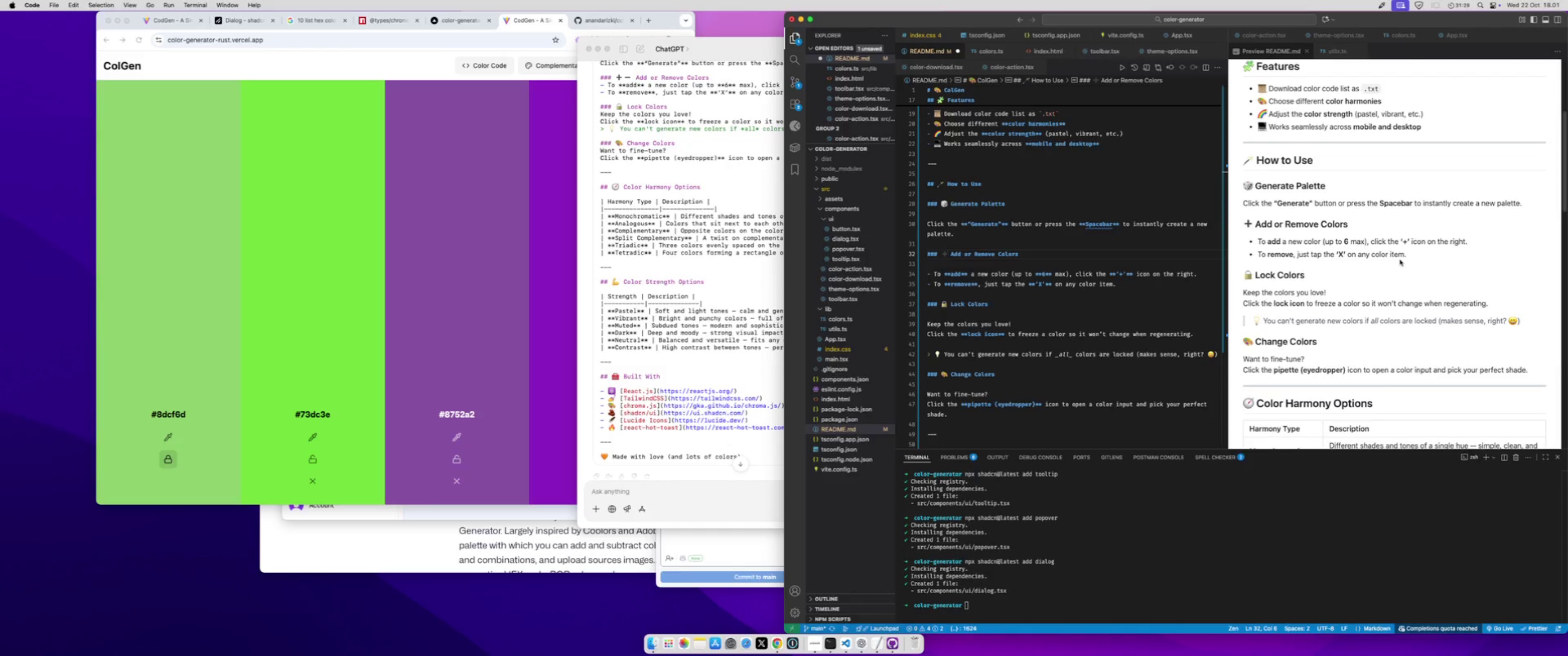 
scroll: coordinate [1400, 260], scroll_direction: down, amount: 12.0
 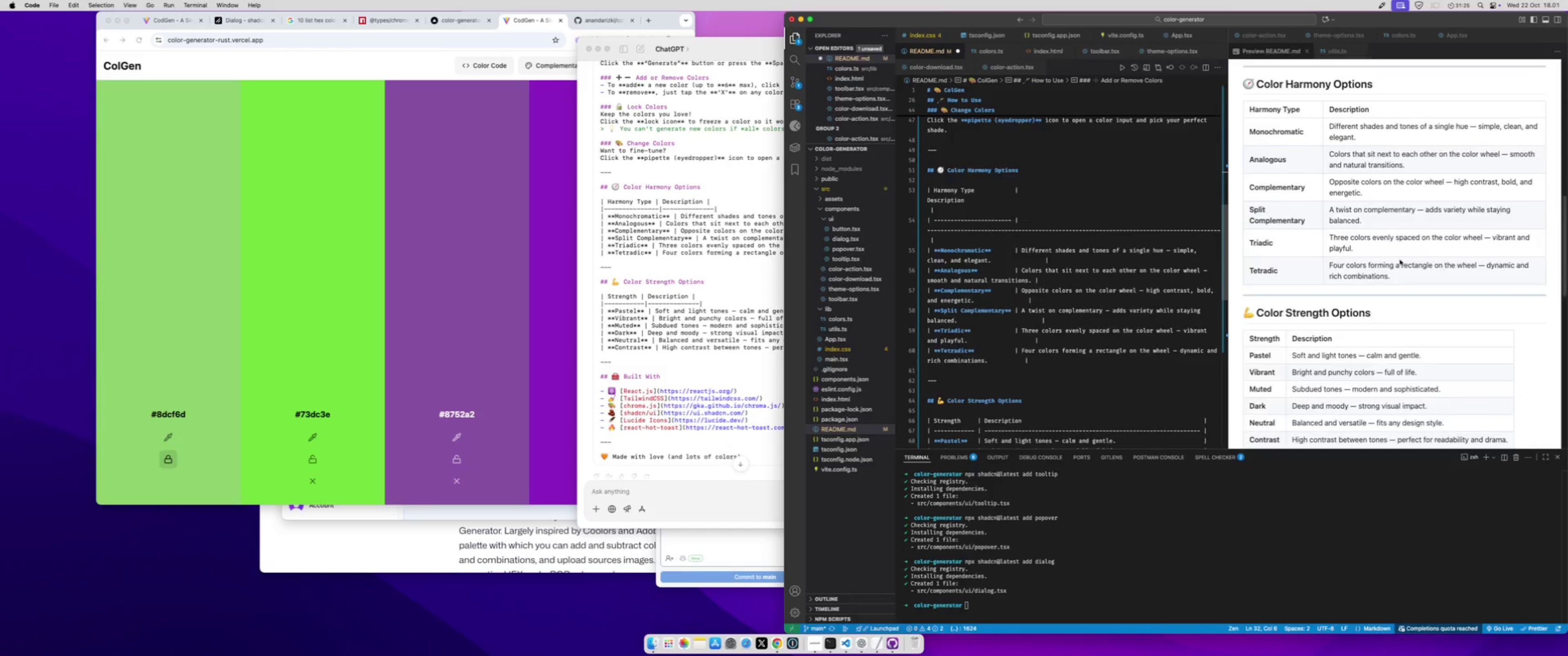 
scroll: coordinate [1400, 260], scroll_direction: up, amount: 13.0
 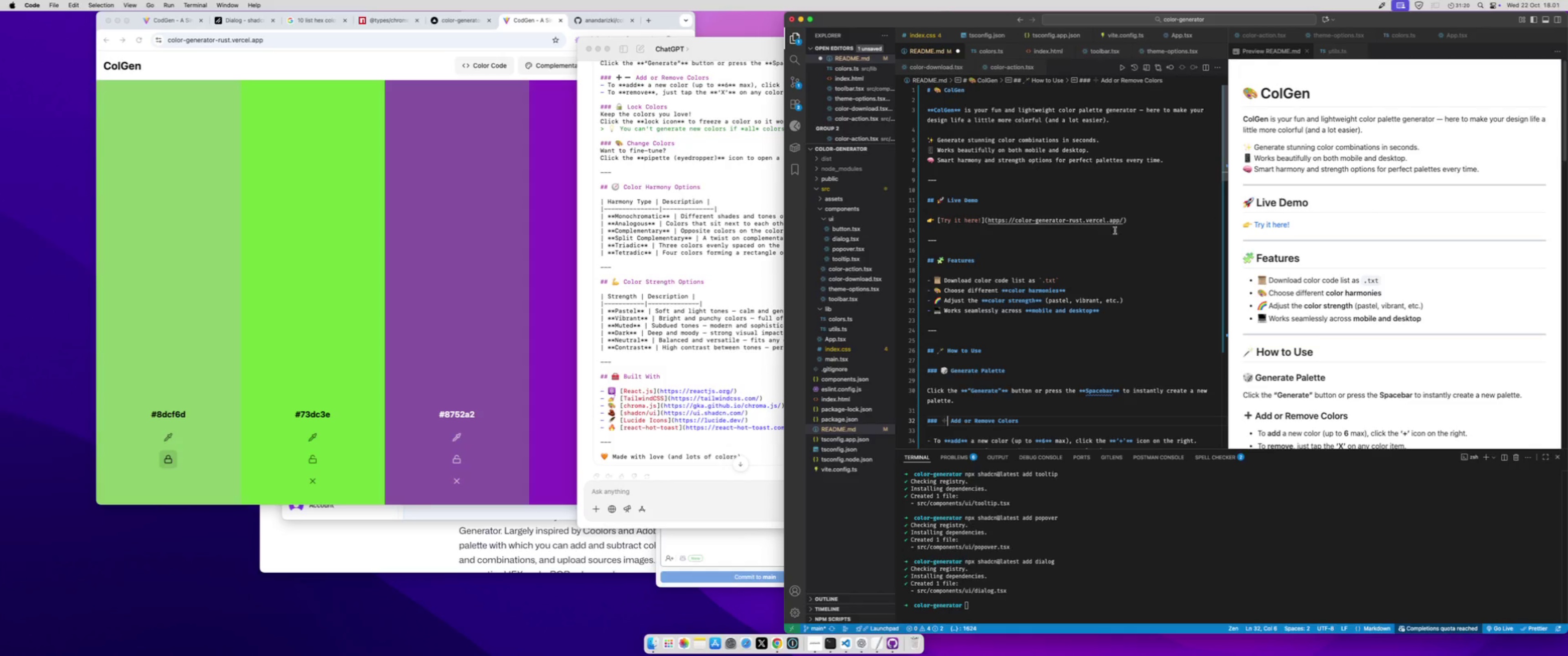 
left_click_drag(start_coordinate=[1122, 221], to_coordinate=[989, 218])
 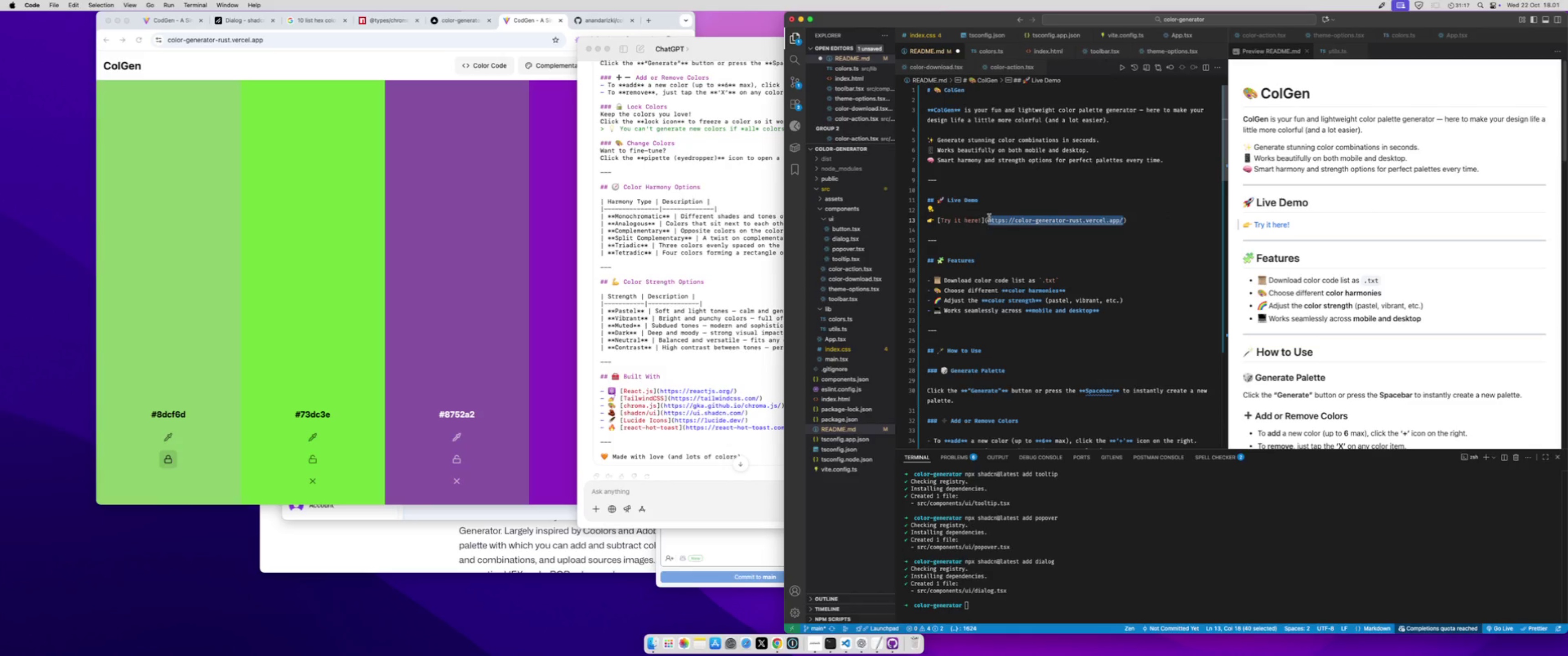 
key(Meta+C)
 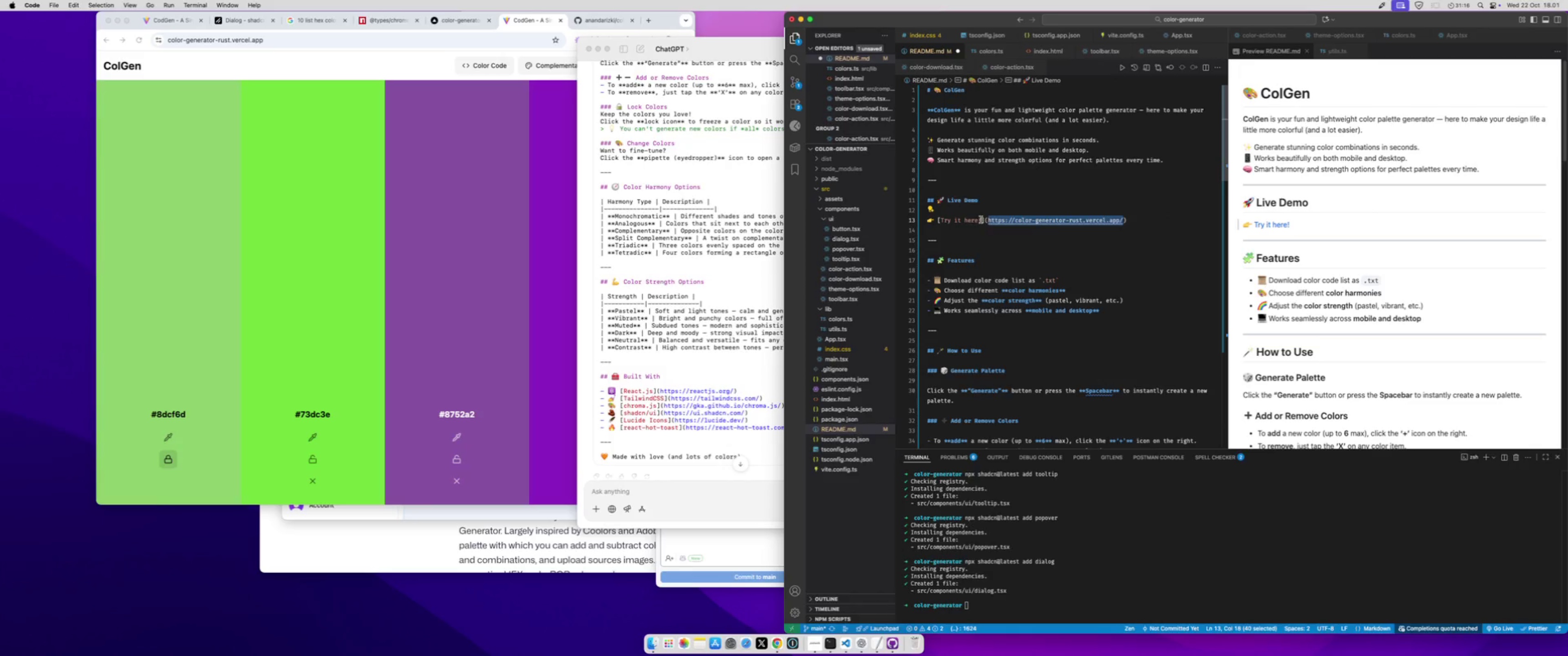 
left_click_drag(start_coordinate=[981, 220], to_coordinate=[941, 221])
 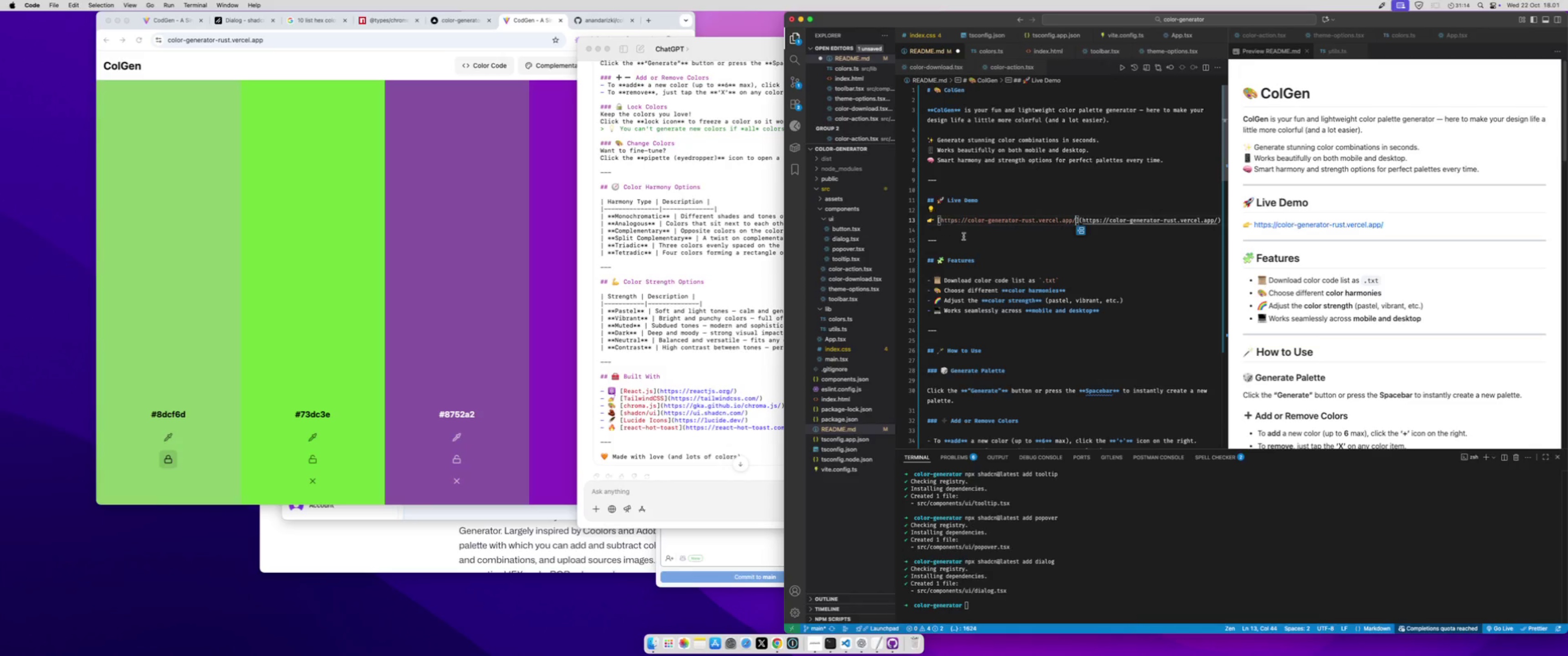 
key(Meta+V)
 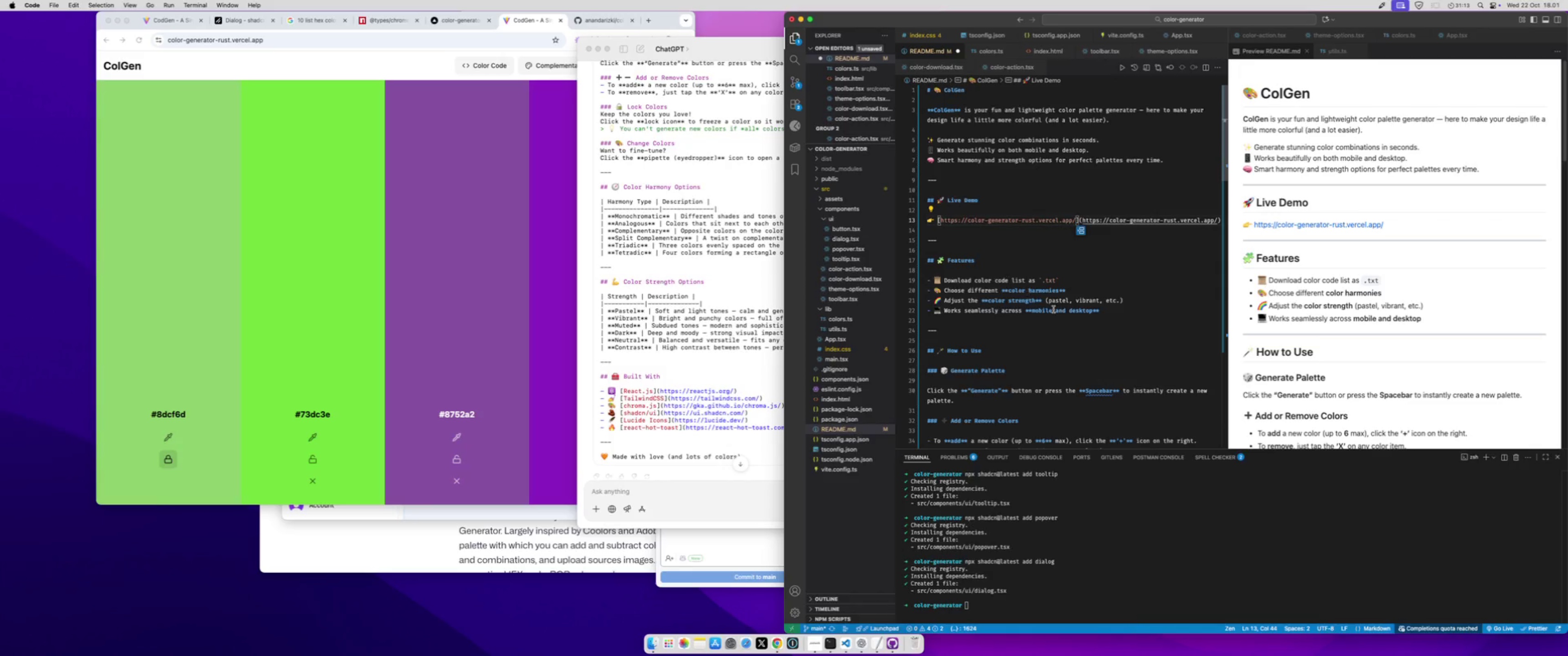 
scroll: coordinate [1053, 309], scroll_direction: down, amount: 36.0
 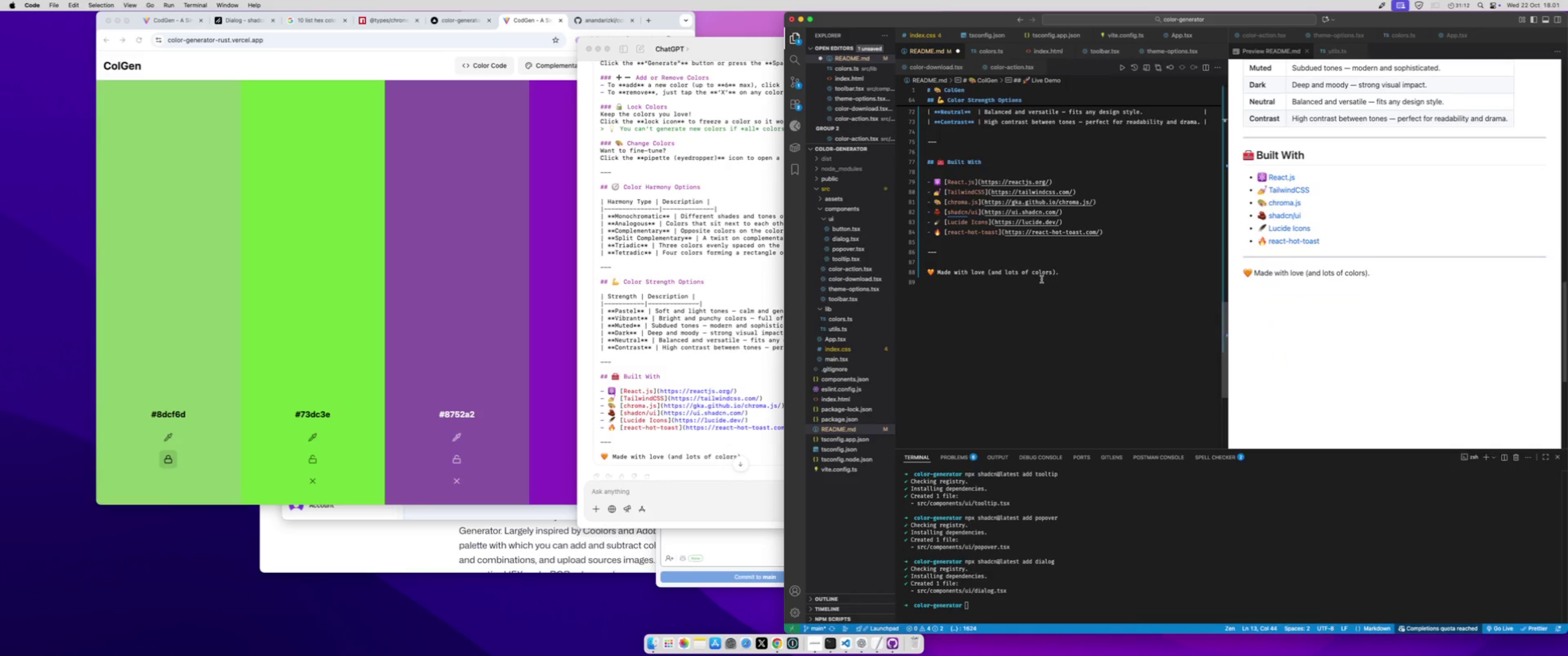 
scroll: coordinate [1345, 313], scroll_direction: up, amount: 8.0
 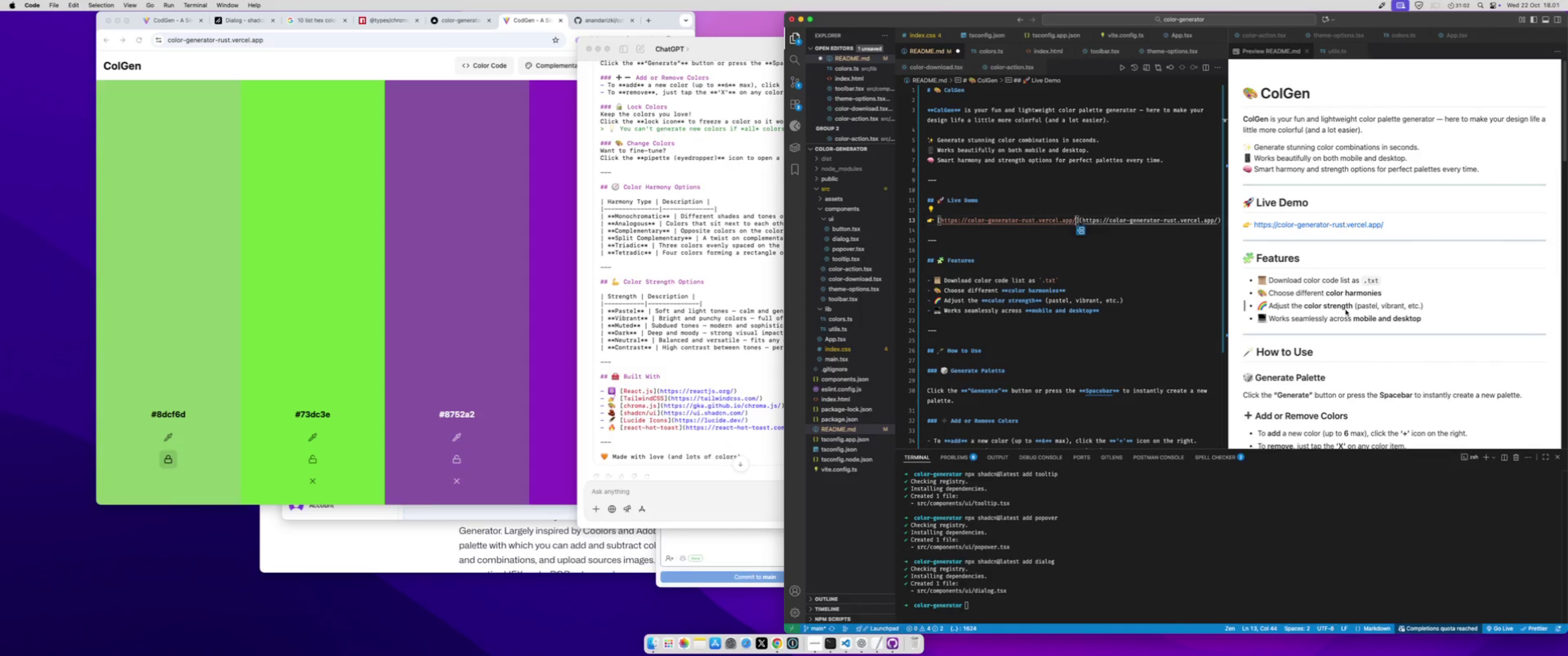 
wait(8.42)
 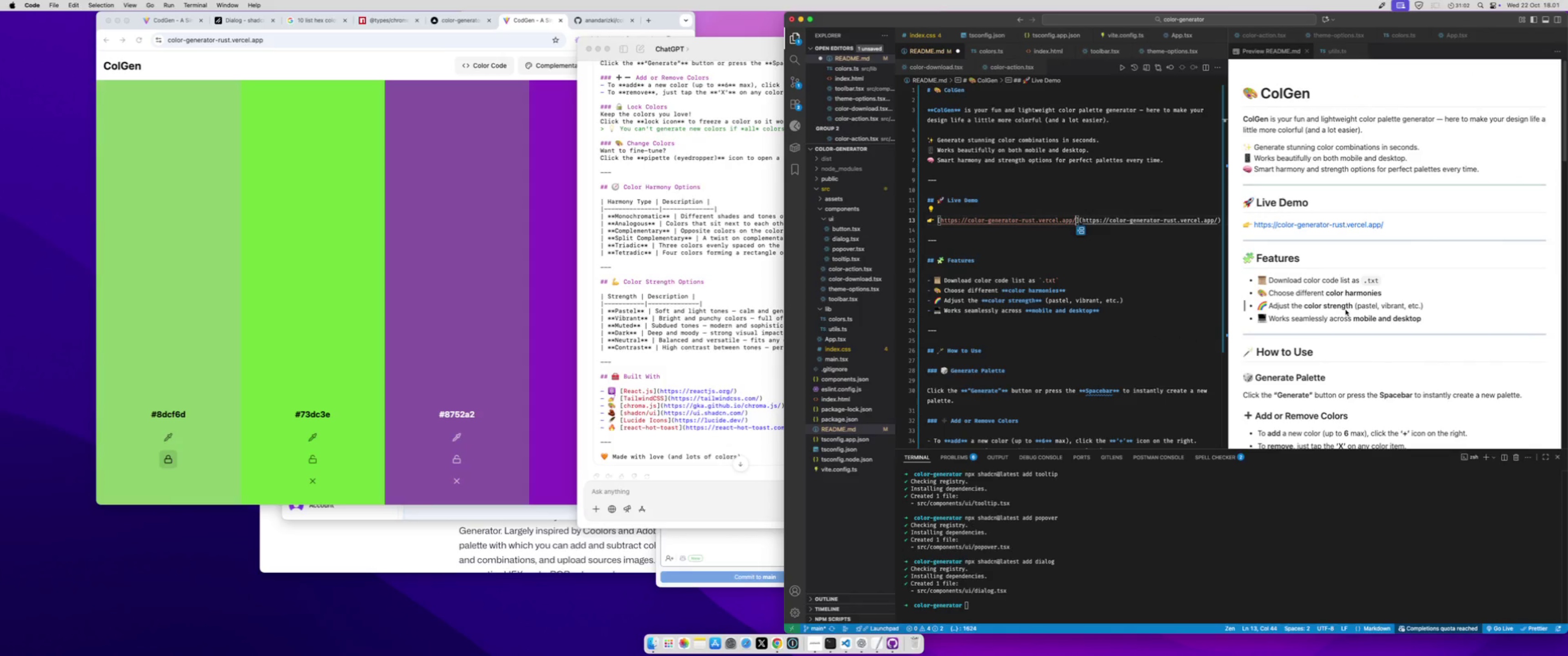 
left_click([698, 492])
 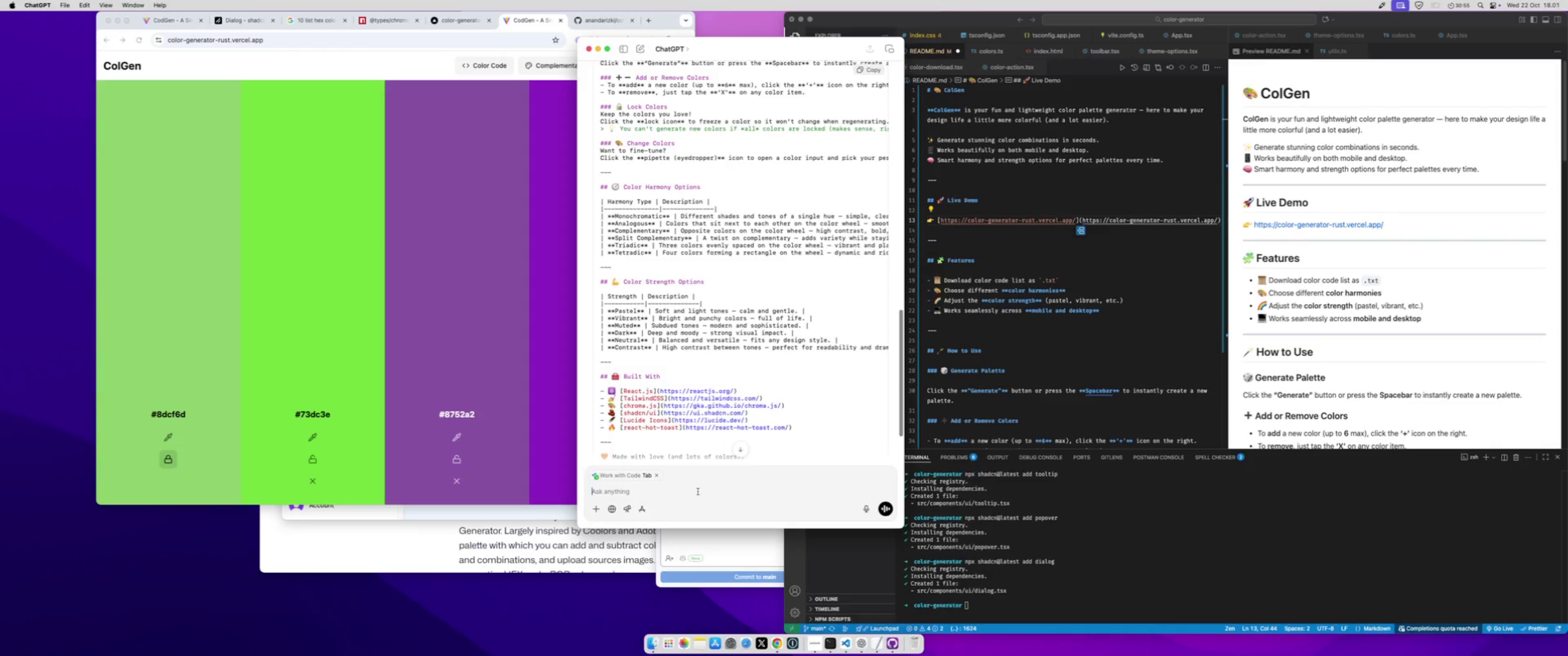 
type(Add on feature (don't need t)
key(Backspace)
type(rewrite all the markdwon)
key(Backspace)
key(Backspace)
key(Backspace)
type(own))
 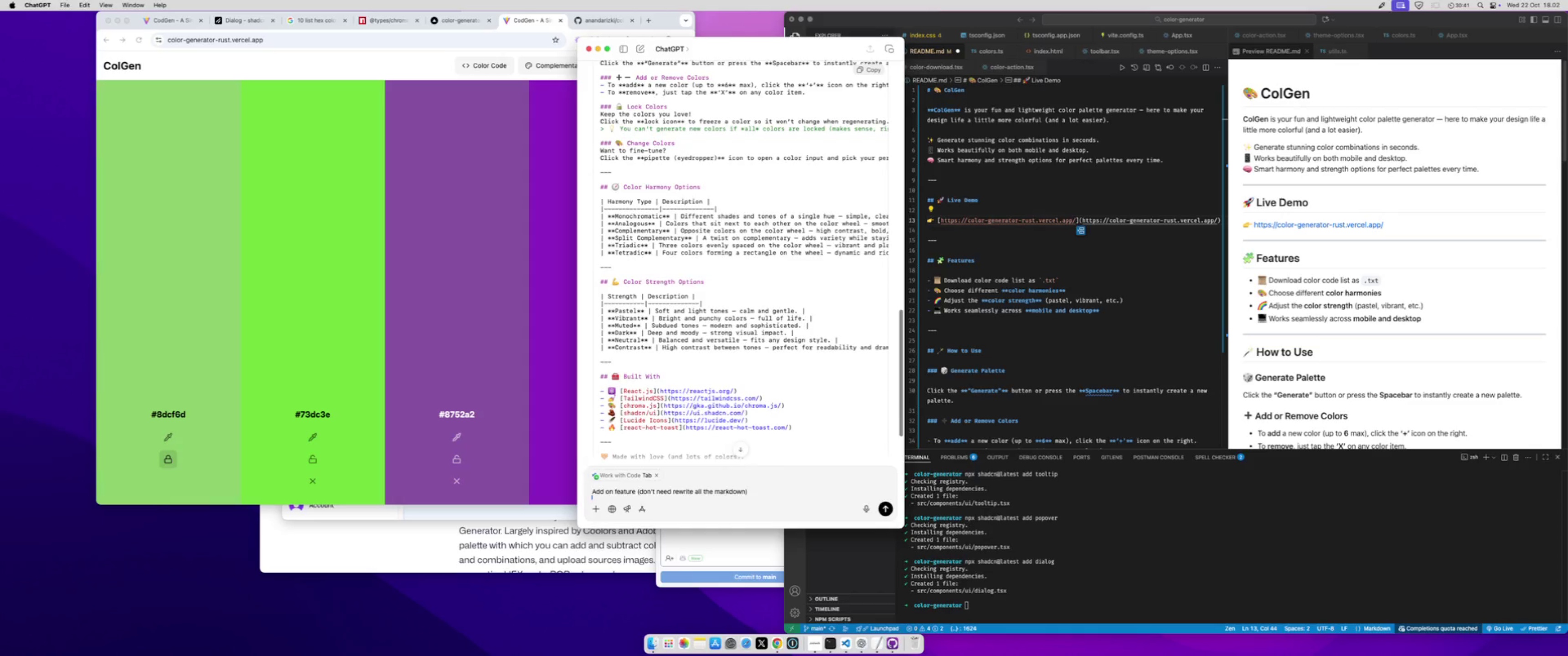 
key(Shift+Enter)
 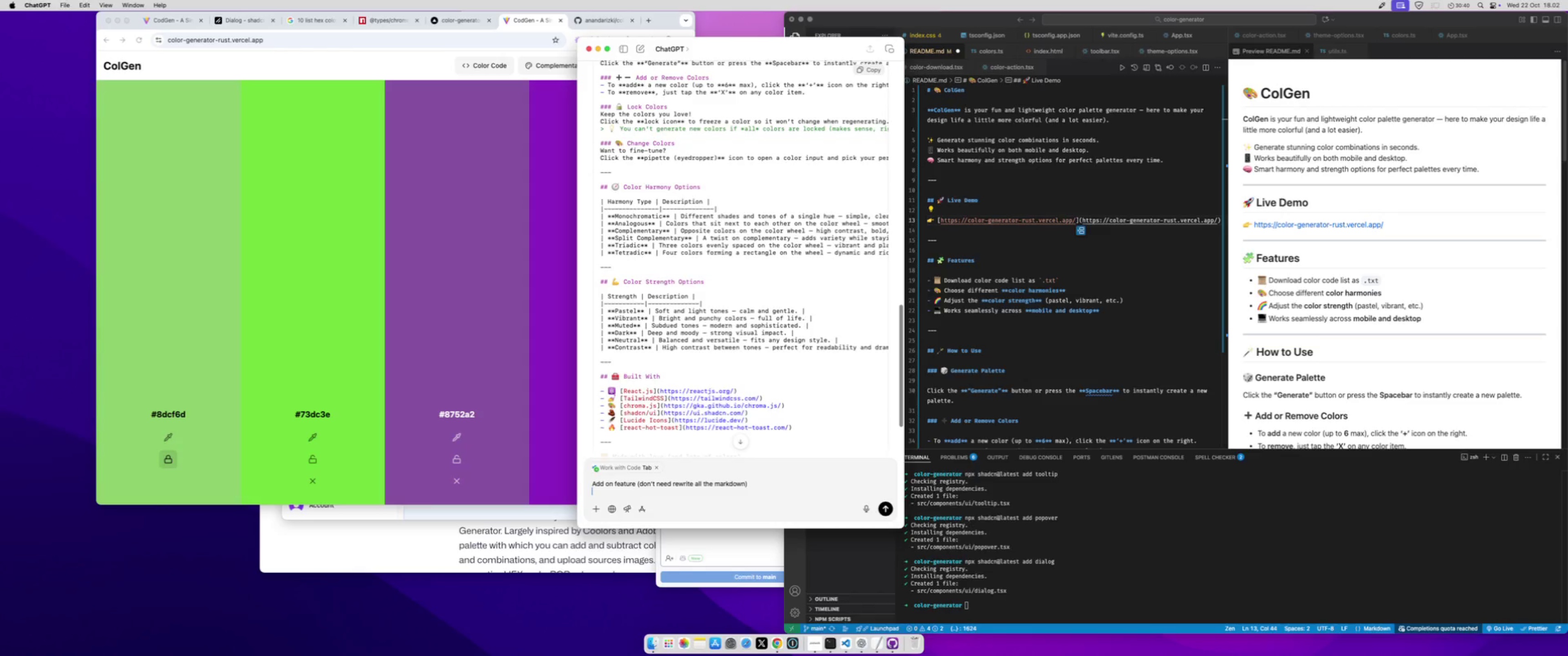 
type(0)
key(Backspace)
type(- Super simple)
 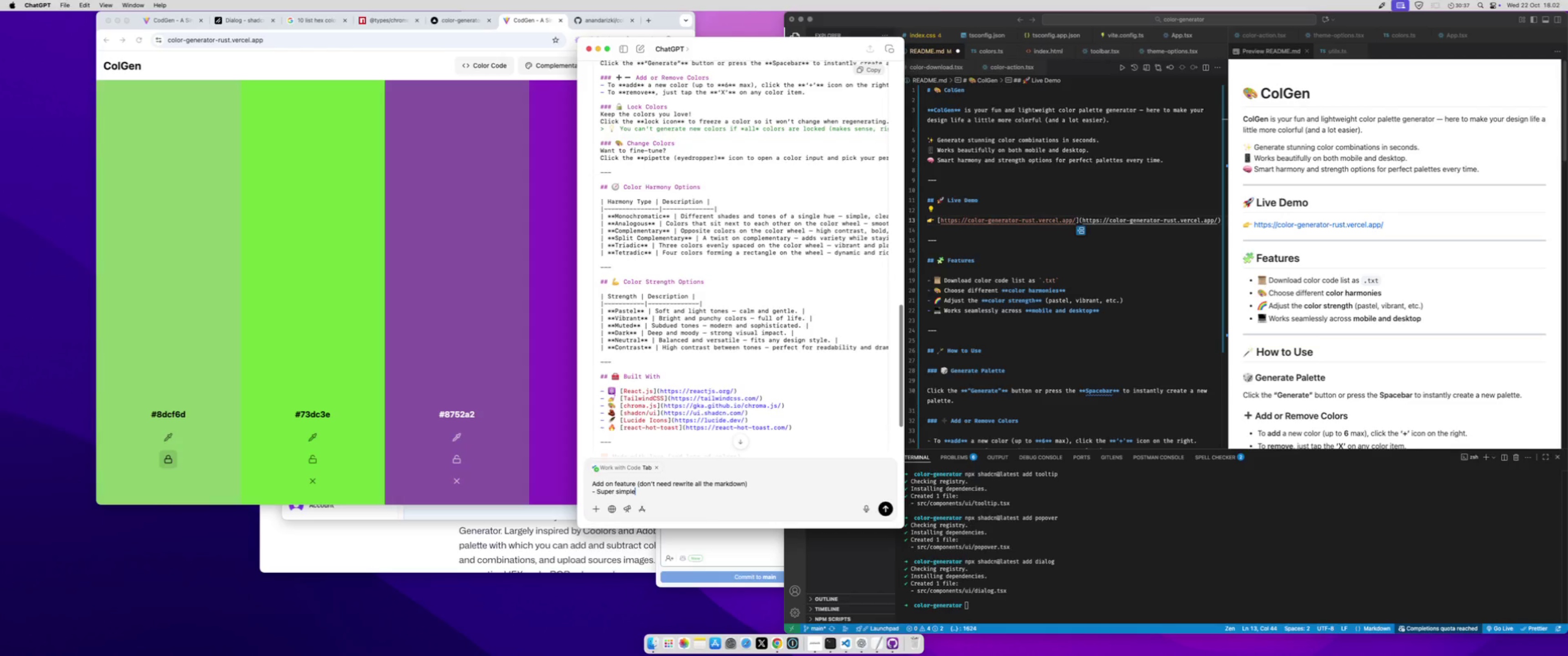 
key(Enter)
 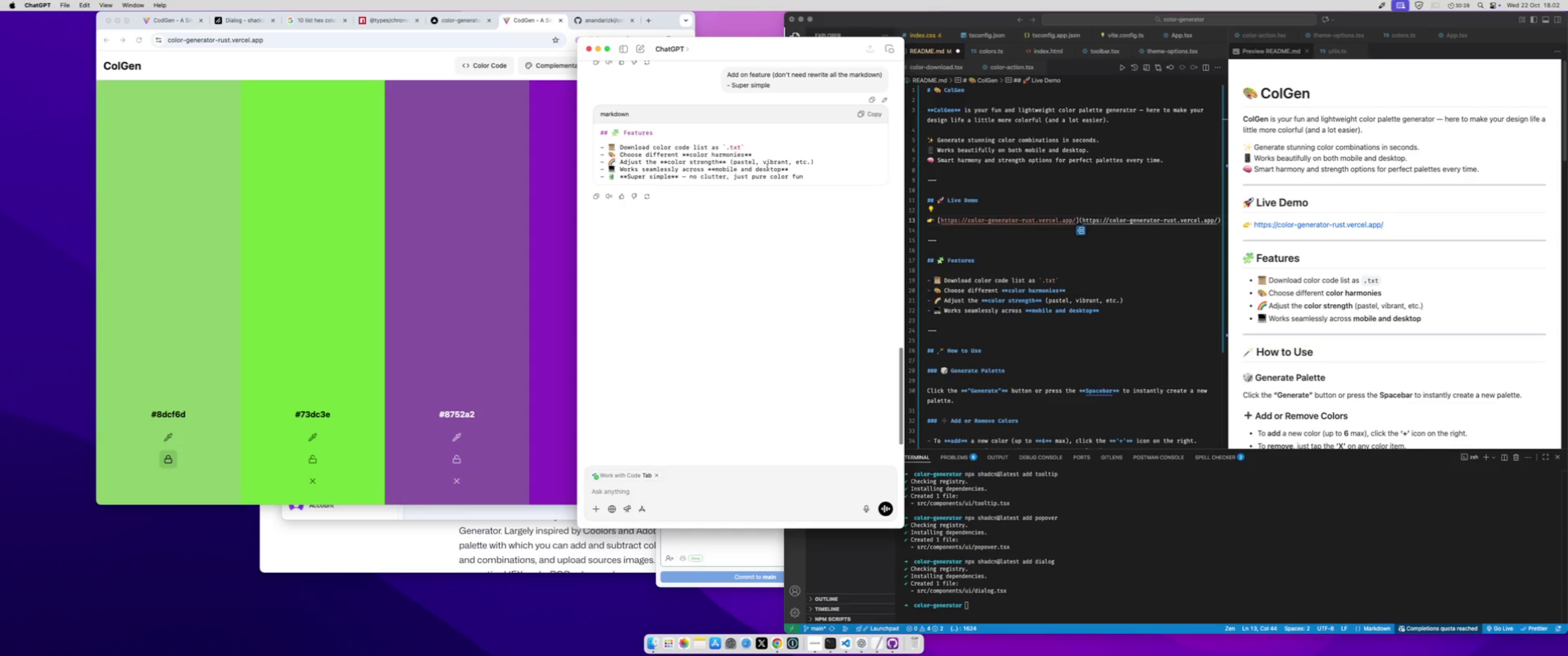 
wait(5.21)
 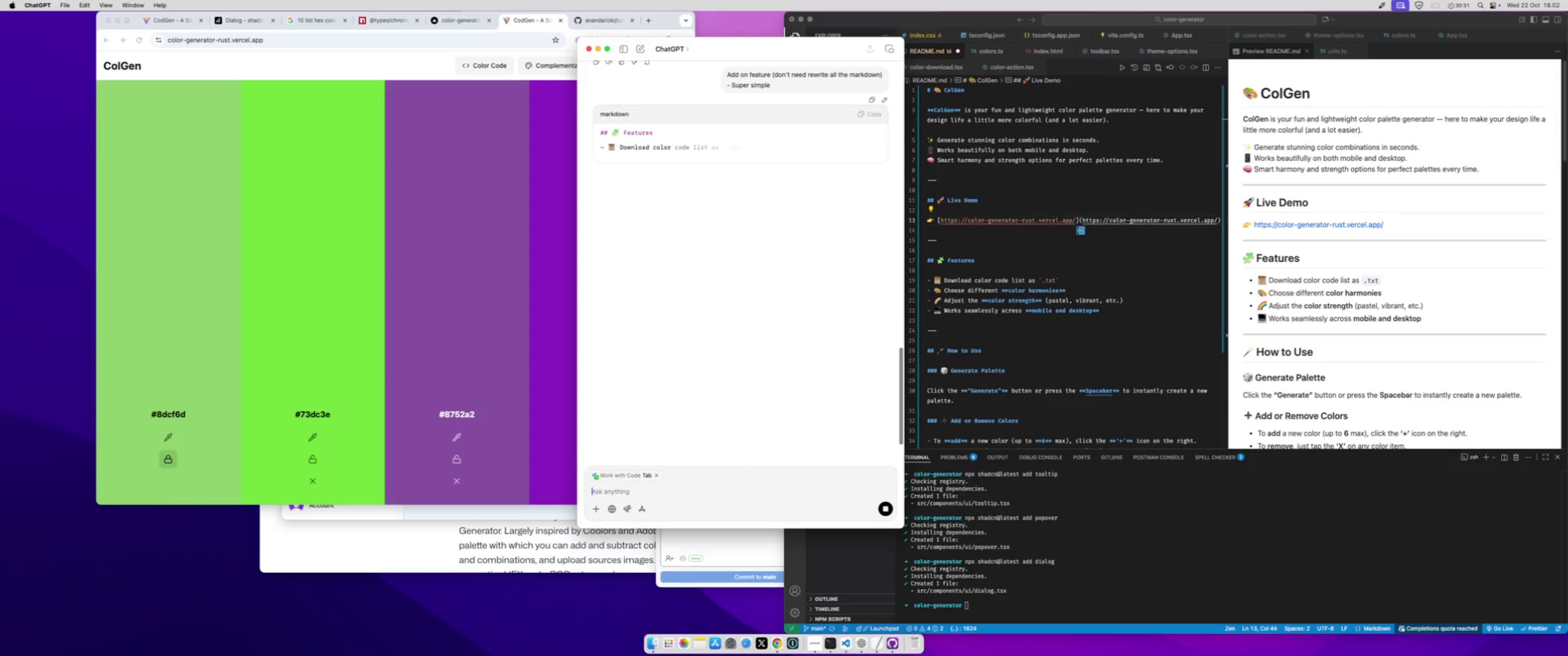 
left_click_drag(start_coordinate=[806, 178], to_coordinate=[597, 176])
 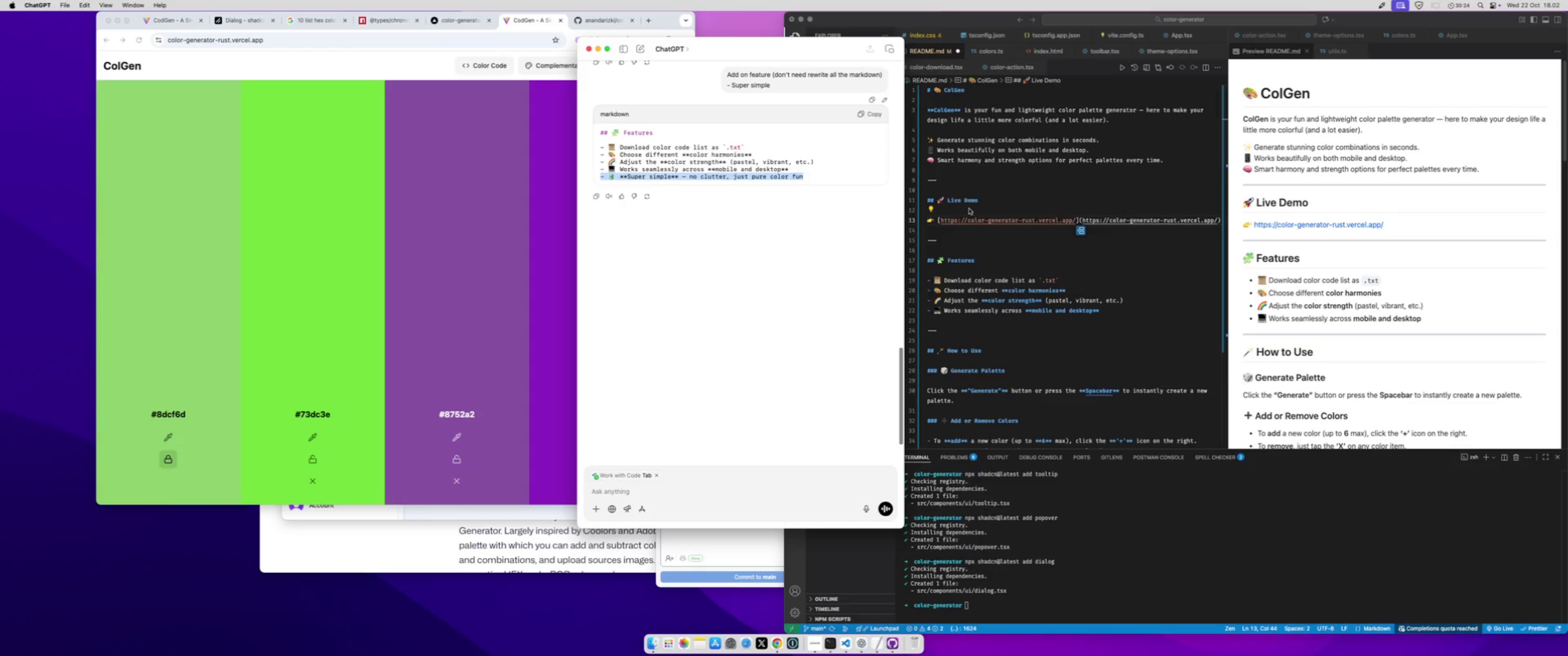 
key(Meta+C)
 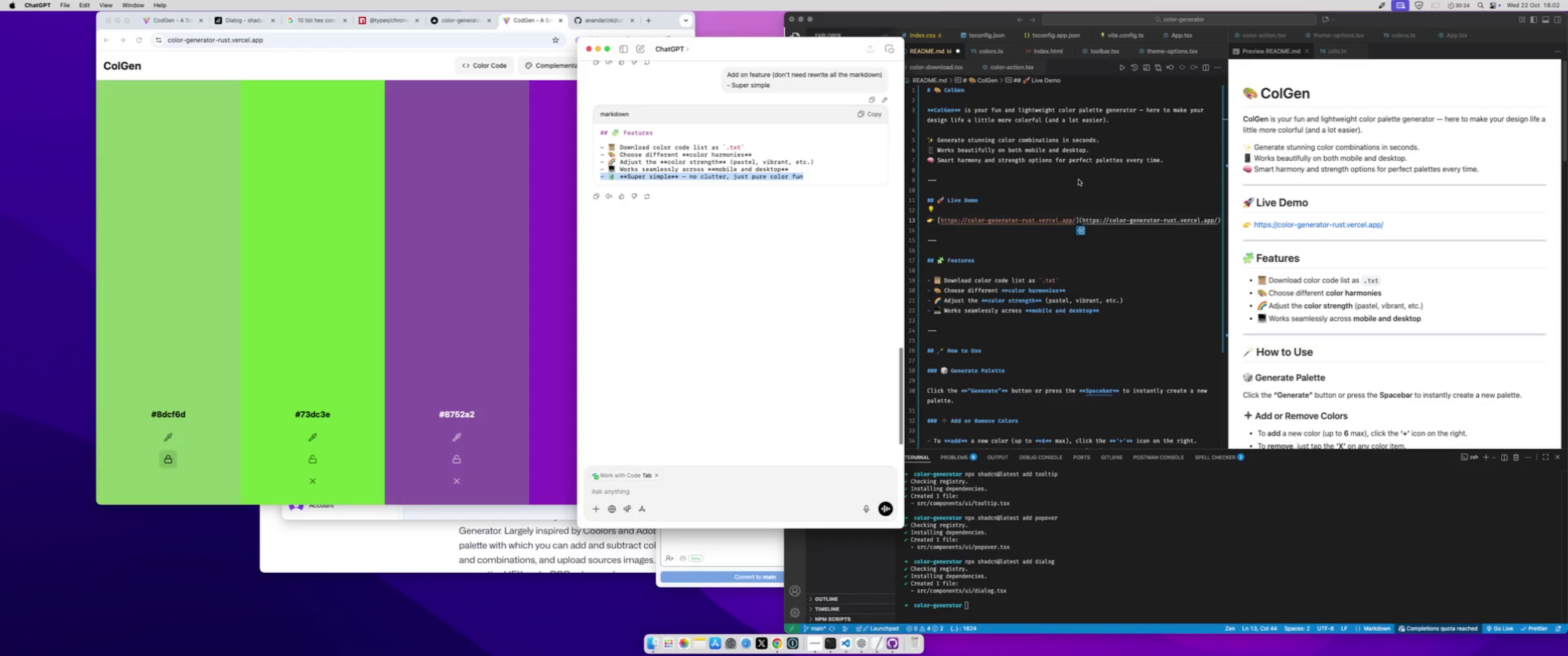 
left_click([1078, 179])
 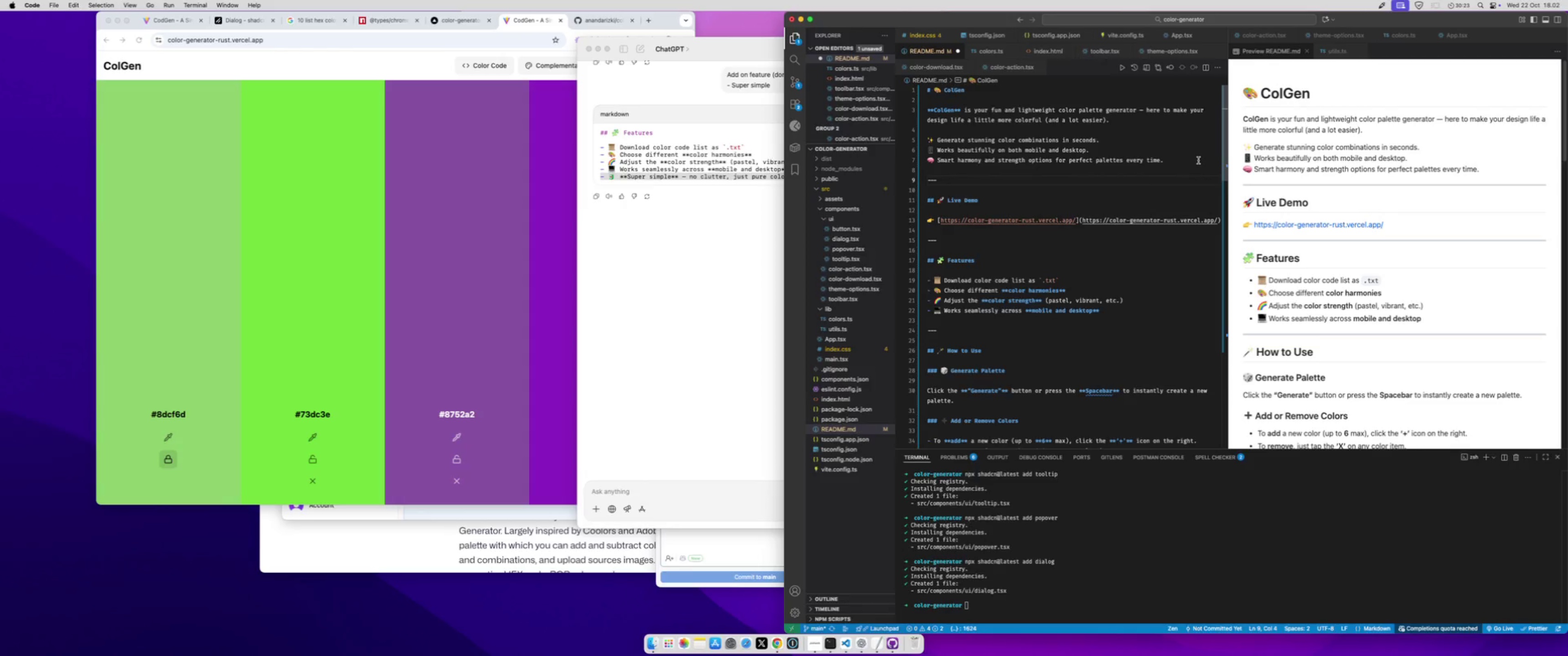 
left_click([1198, 160])
 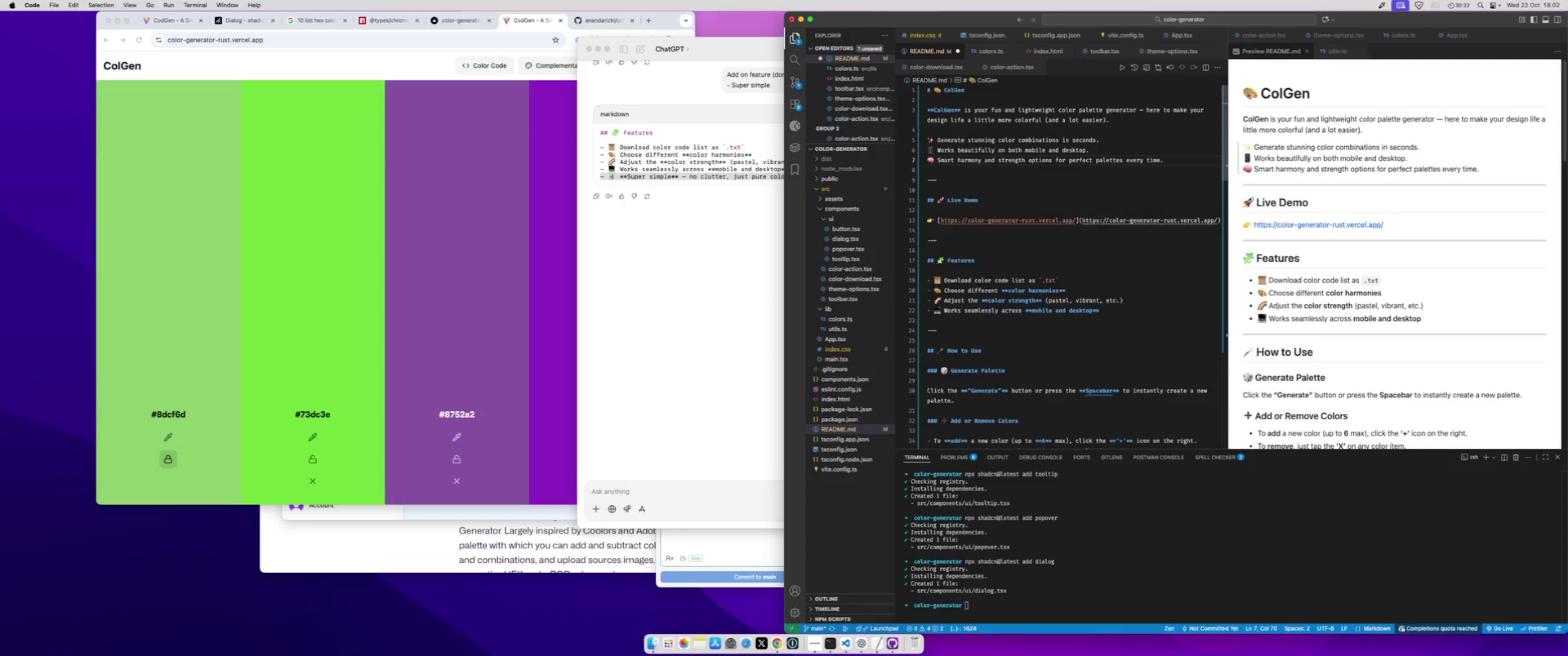 
key(Enter)
 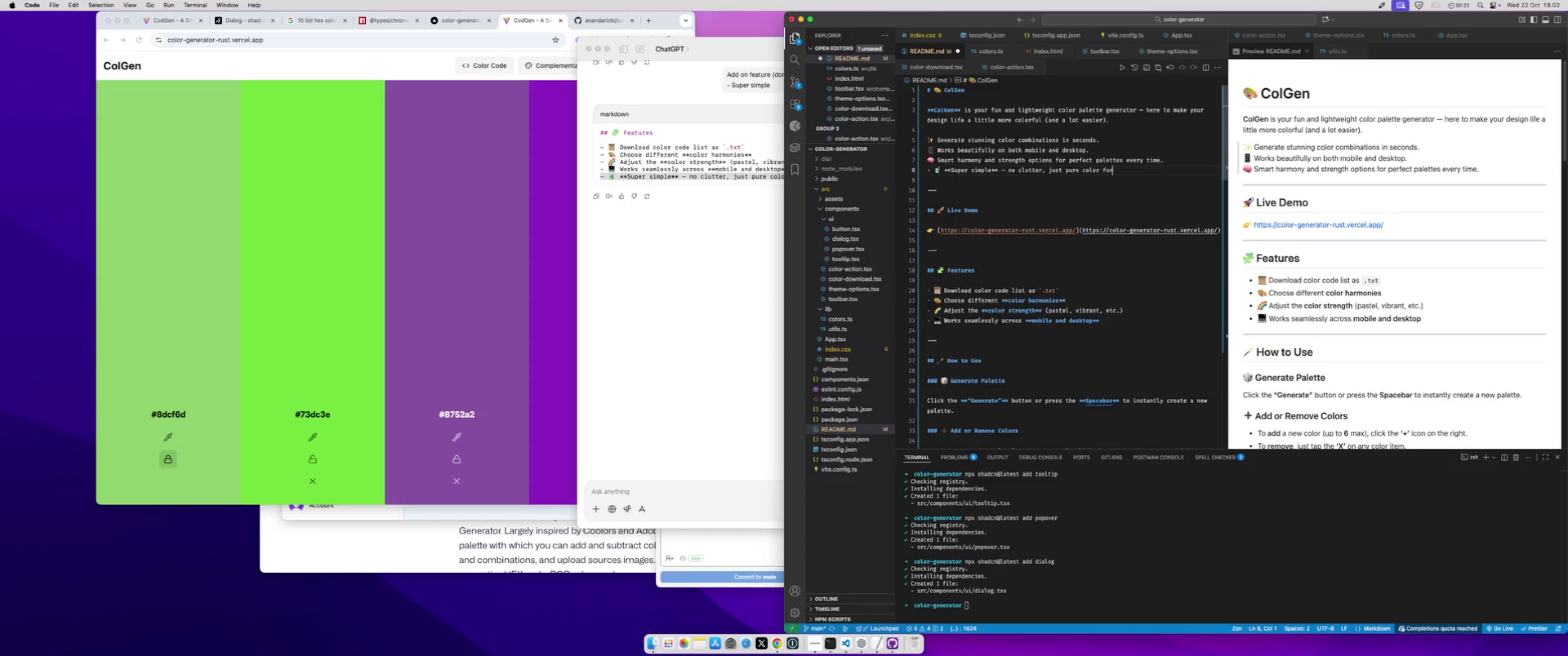 
key(Meta+CommandLeft)
 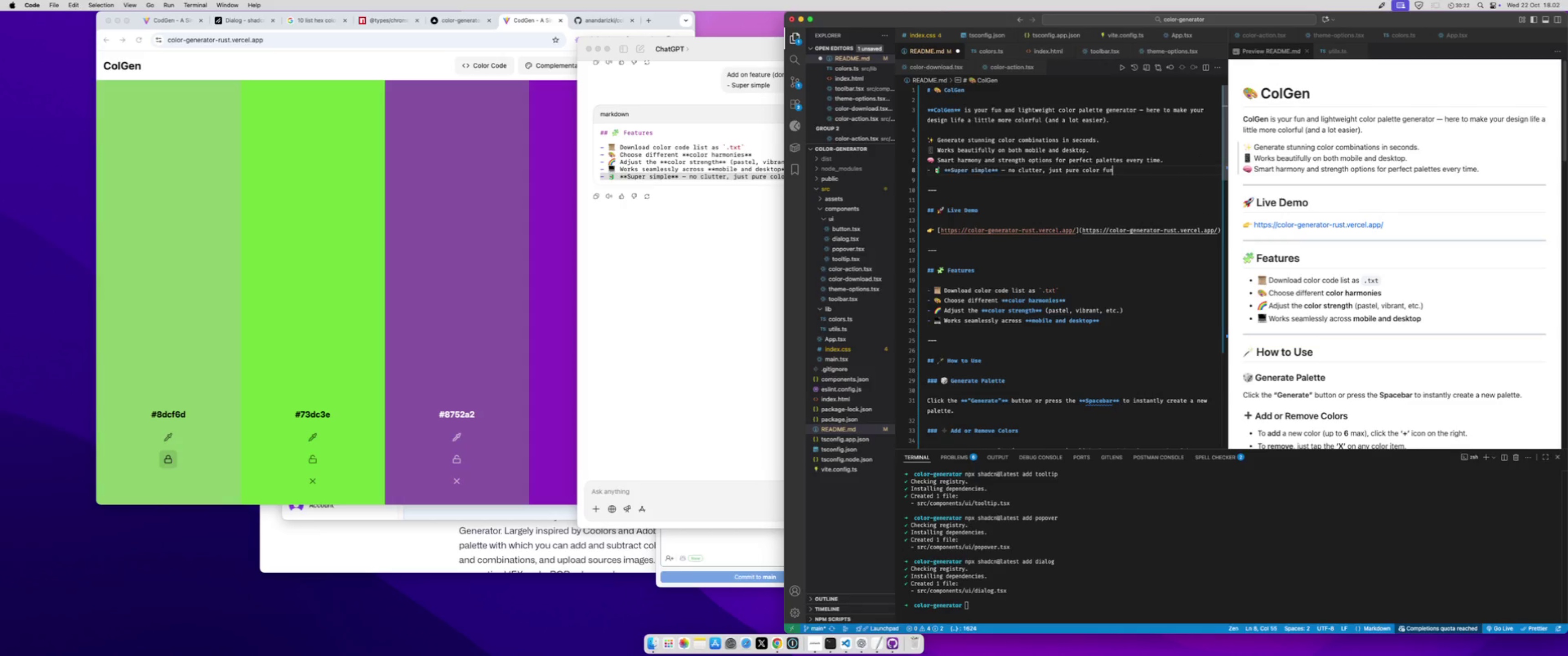 
key(Meta+V)
 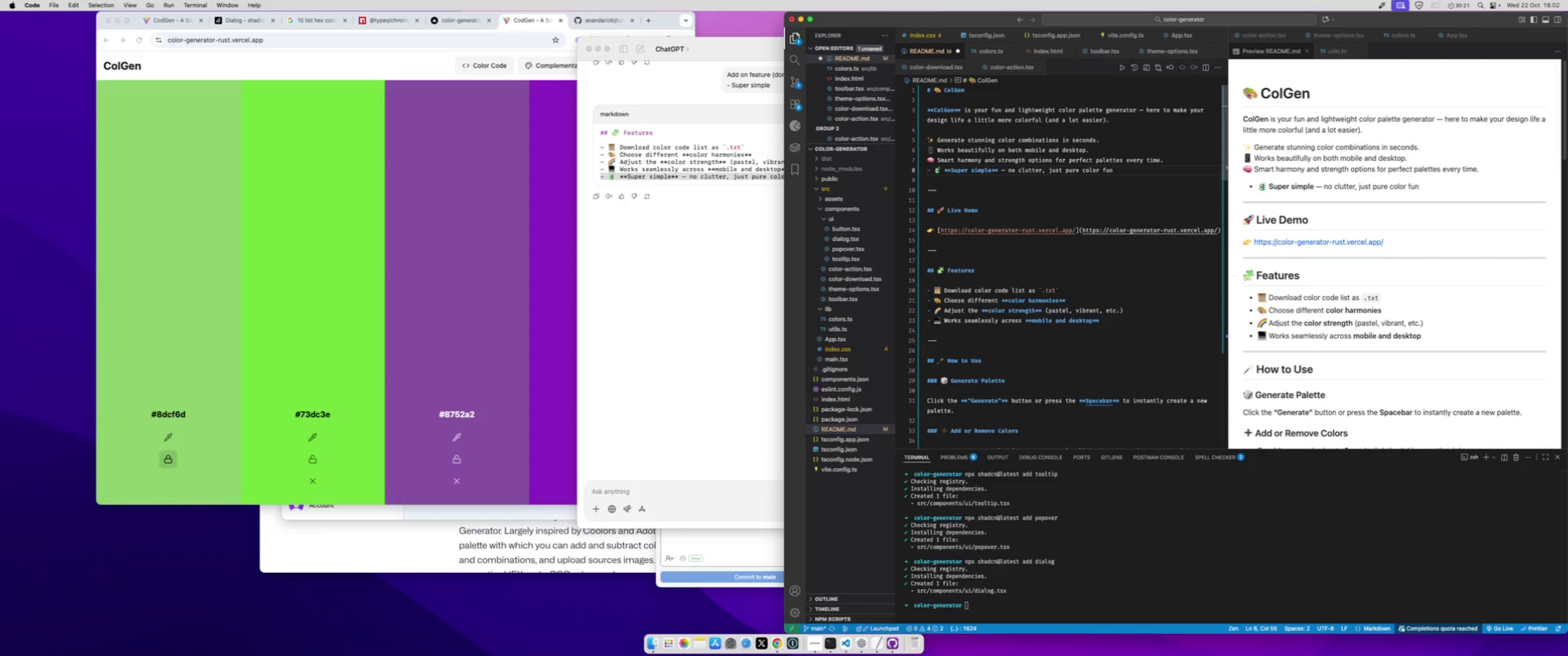 
key(Meta+S)
 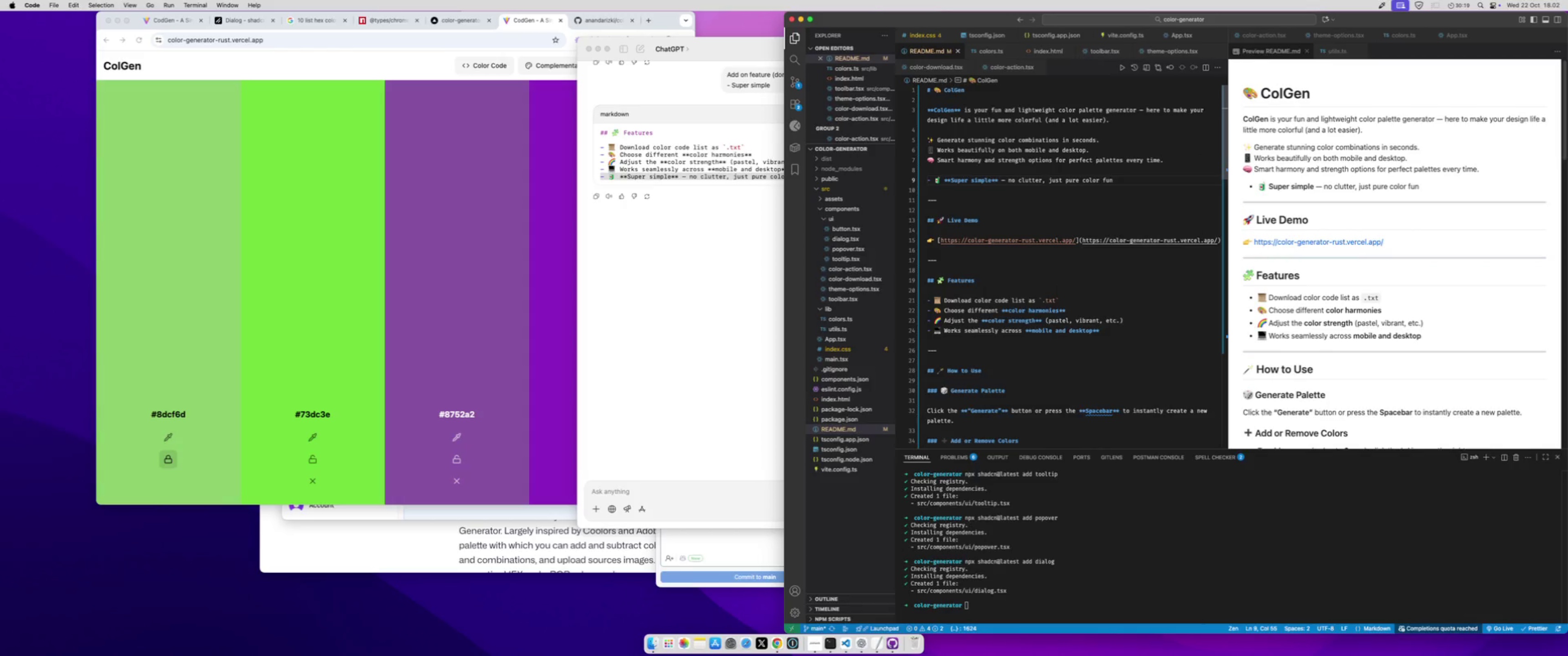 
key(ArrowLeft)
 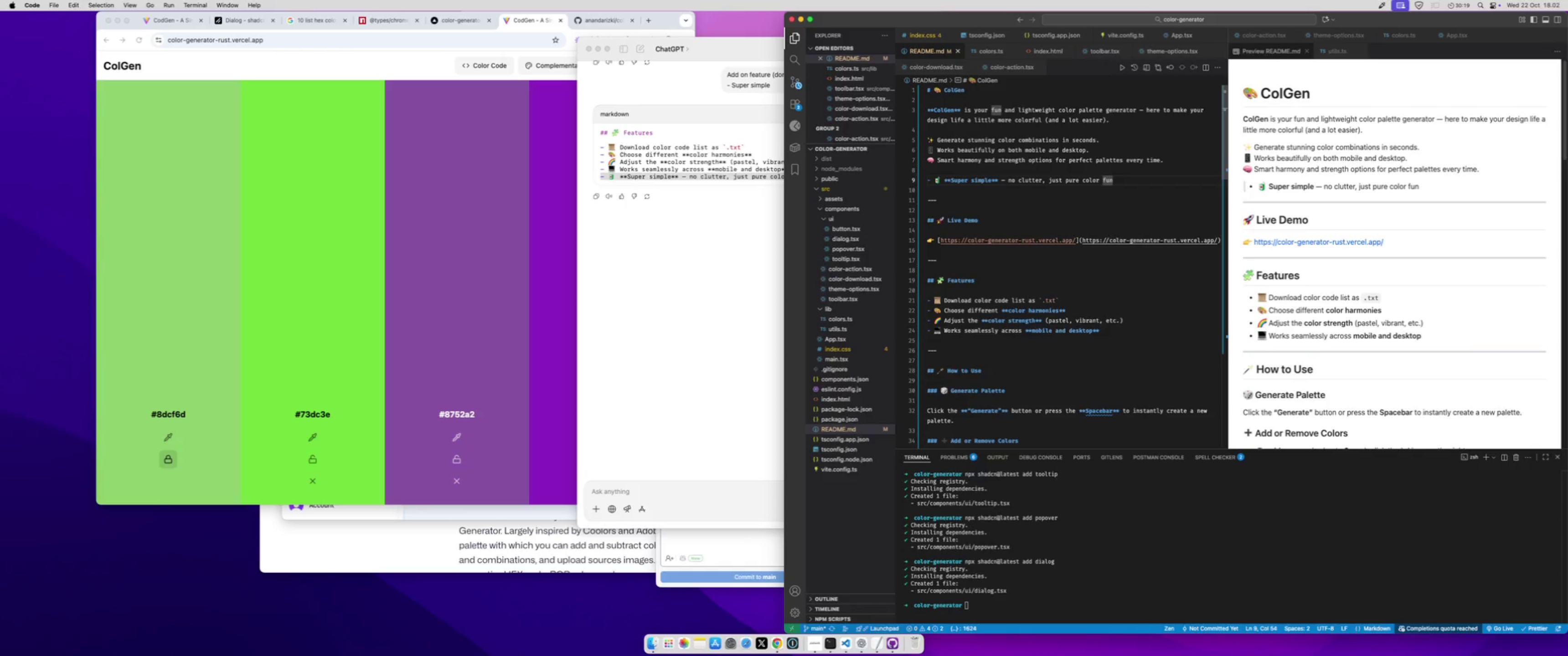 
key(ArrowUp)
 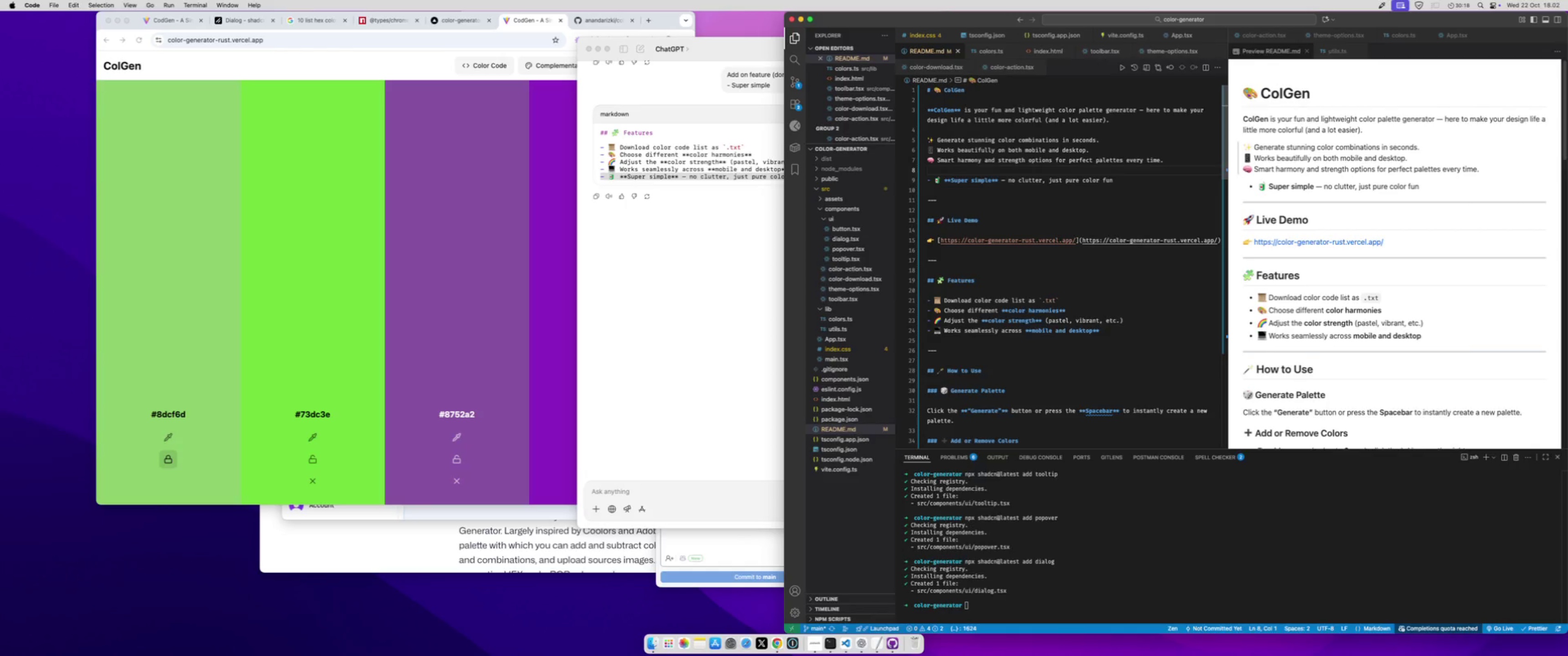 
key(ArrowDown)
 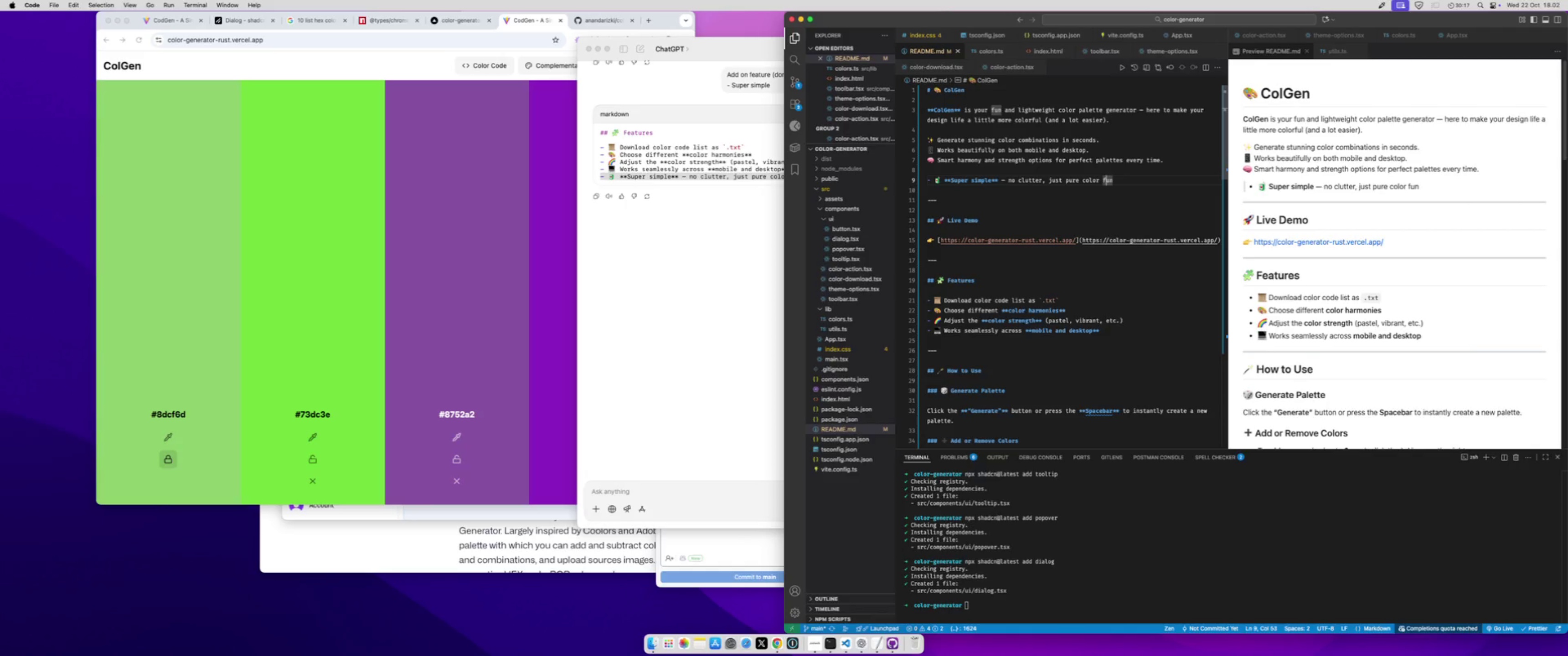 
key(ArrowLeft)
 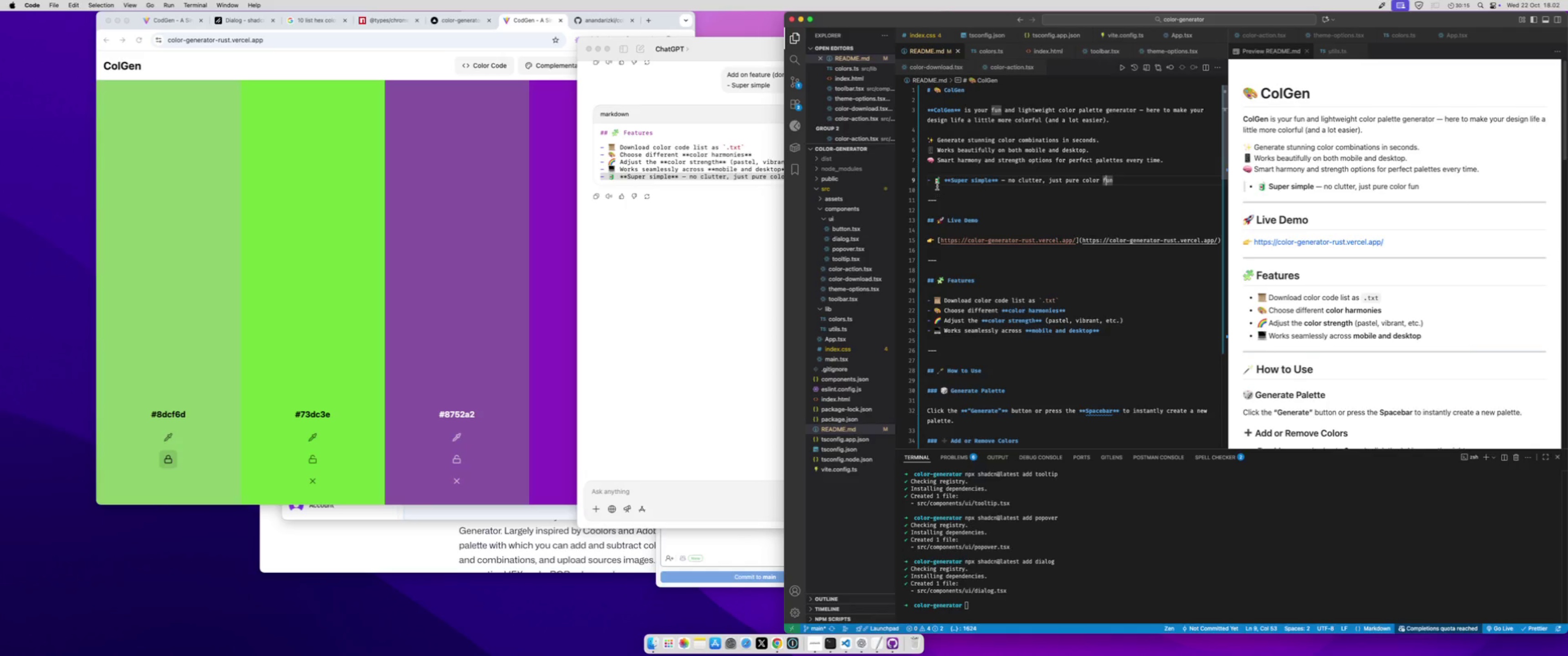 
left_click_drag(start_coordinate=[937, 180], to_coordinate=[934, 180])
 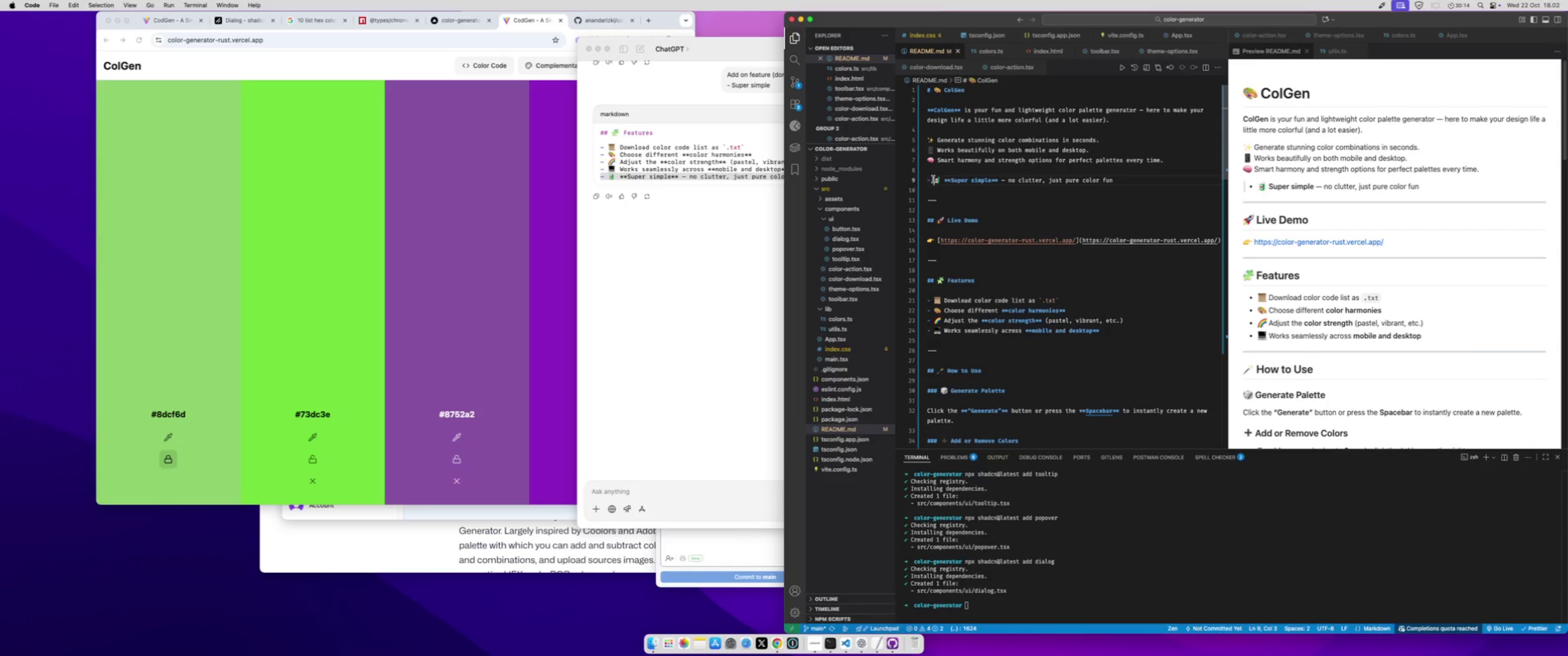 
hold_key(key=ShiftLeft, duration=1.28)
left_click([931, 169])
 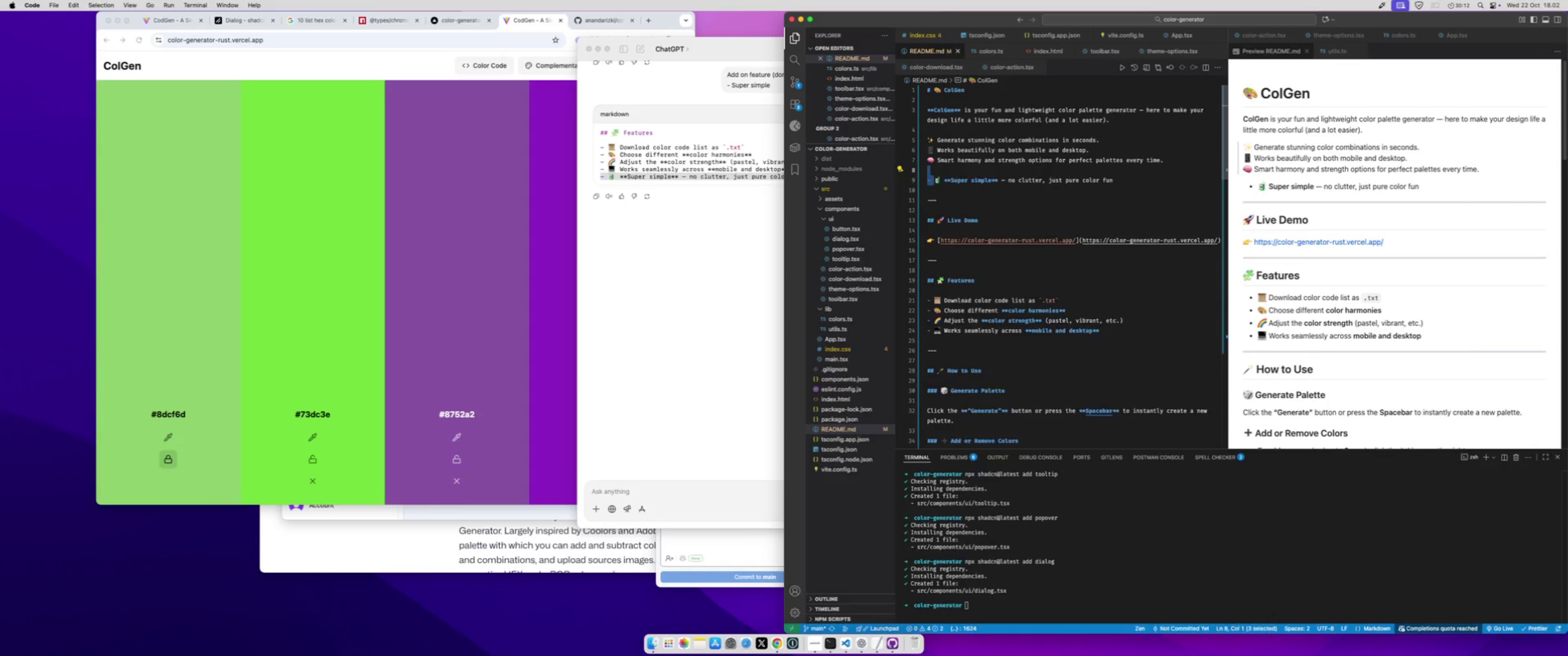 
key(Backslash)
 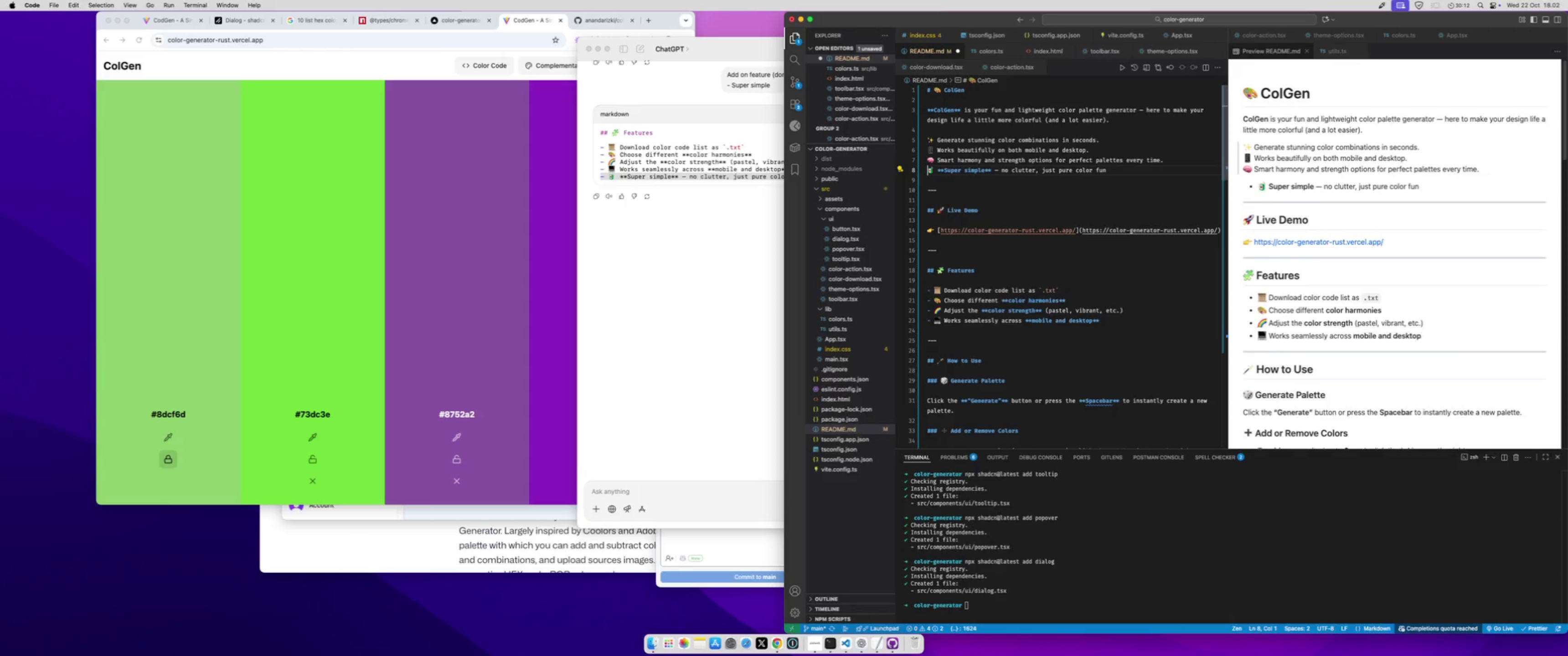 
key(Backspace)
 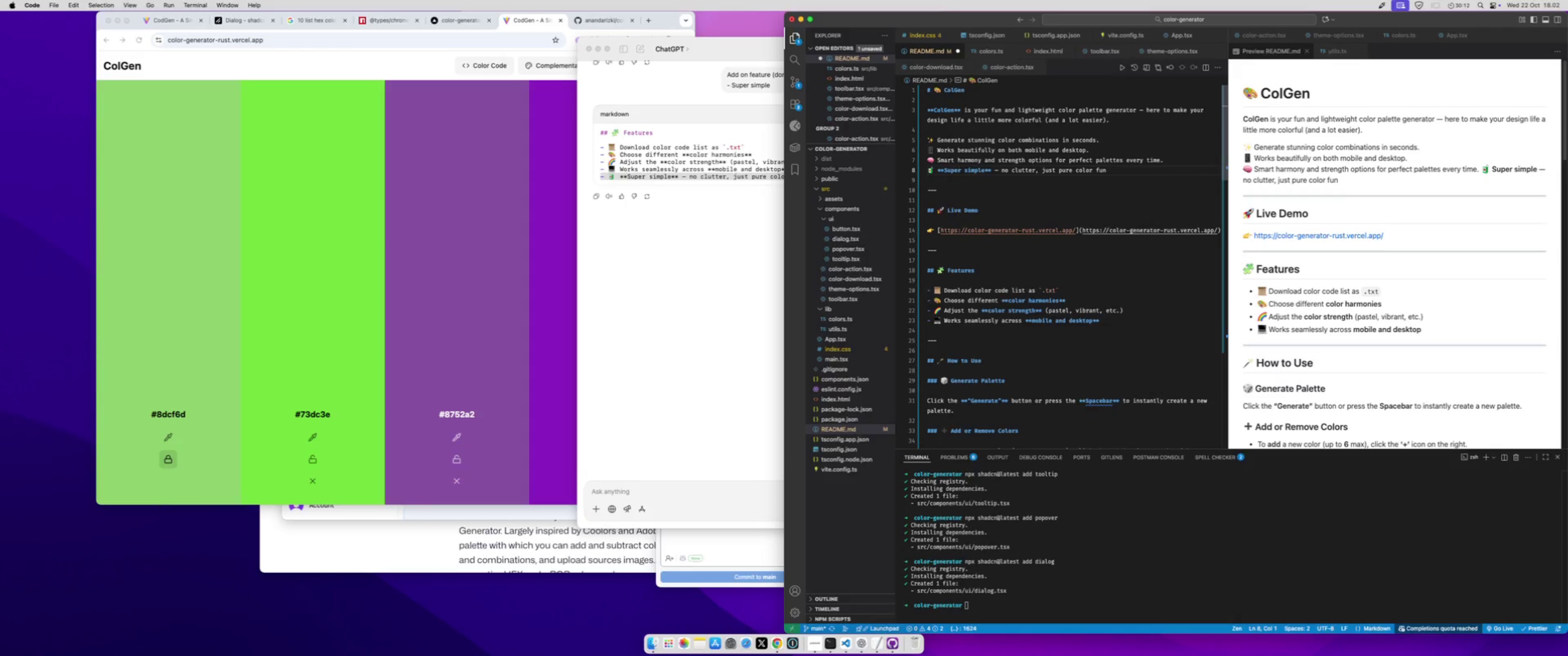 
hold_key(key=CommandLeft, duration=1.57)
 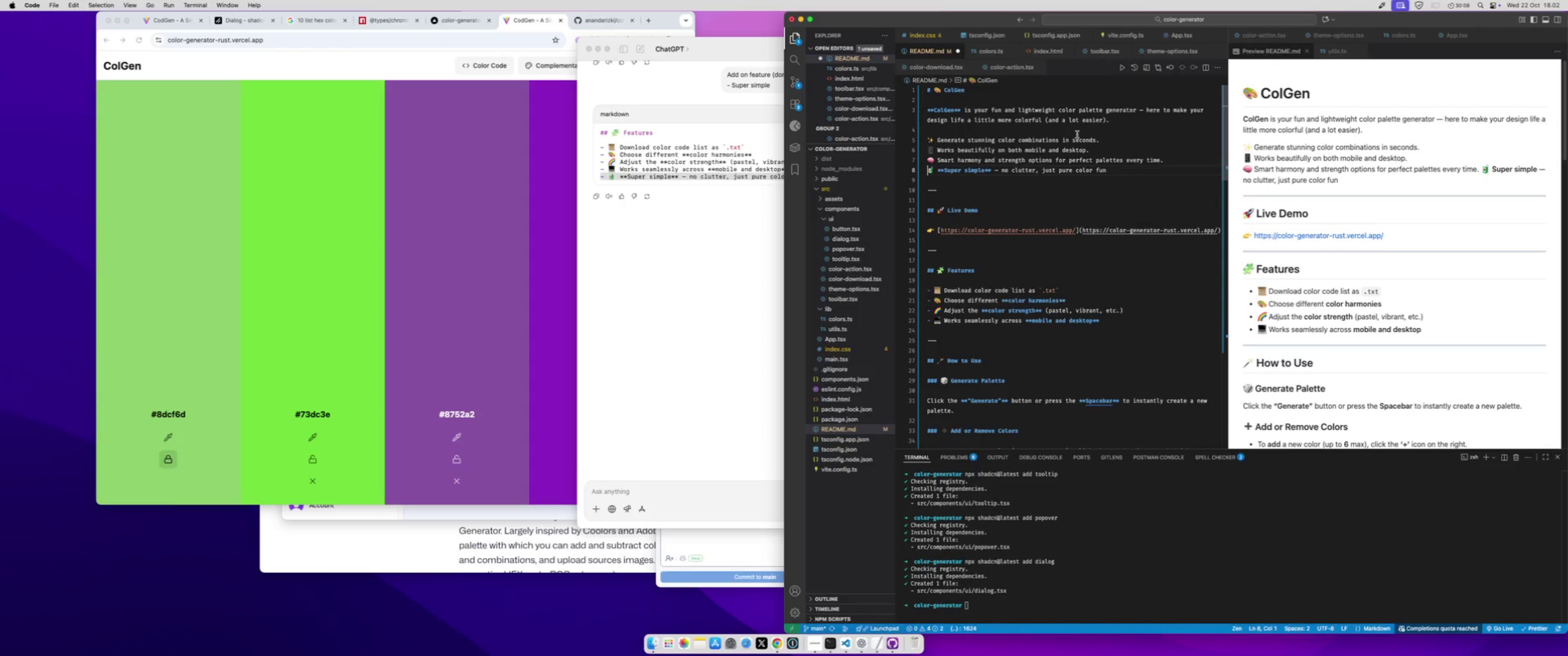 
key(Backspace)
 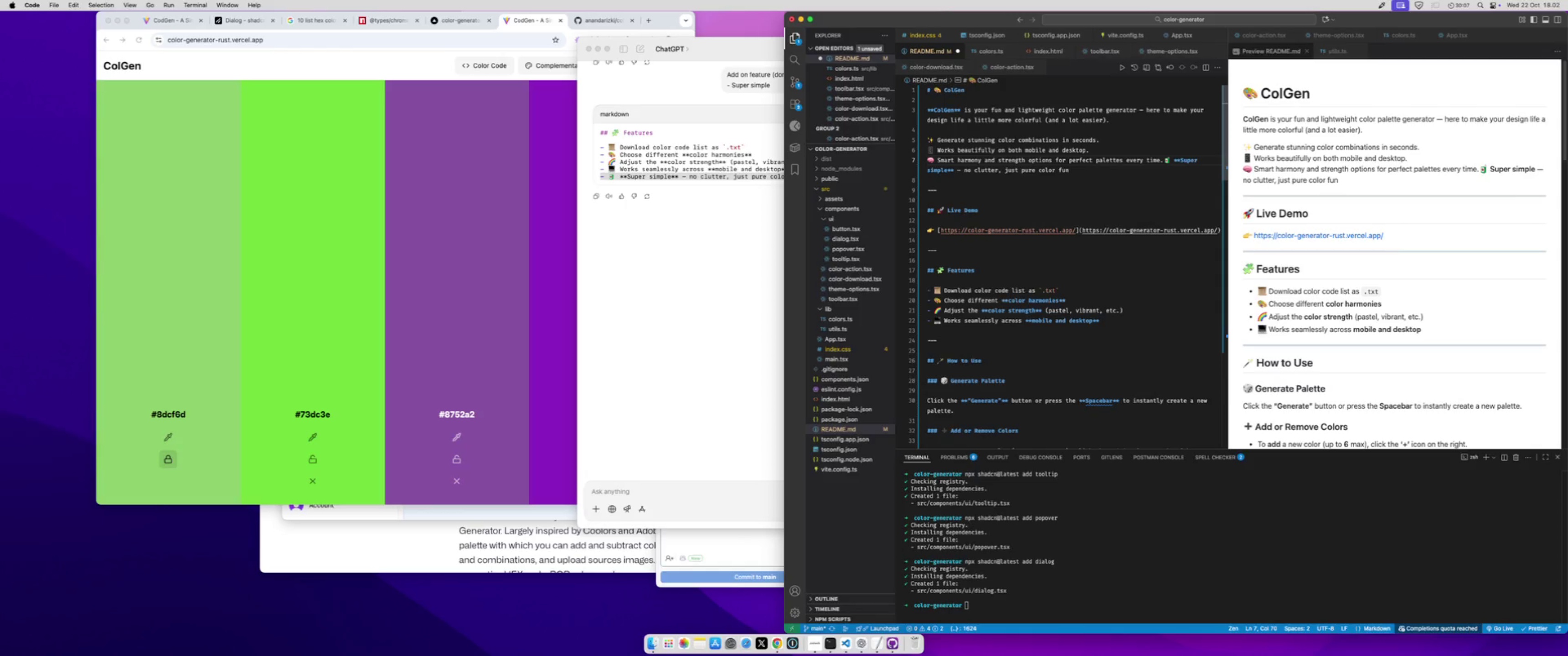 
key(Enter)
 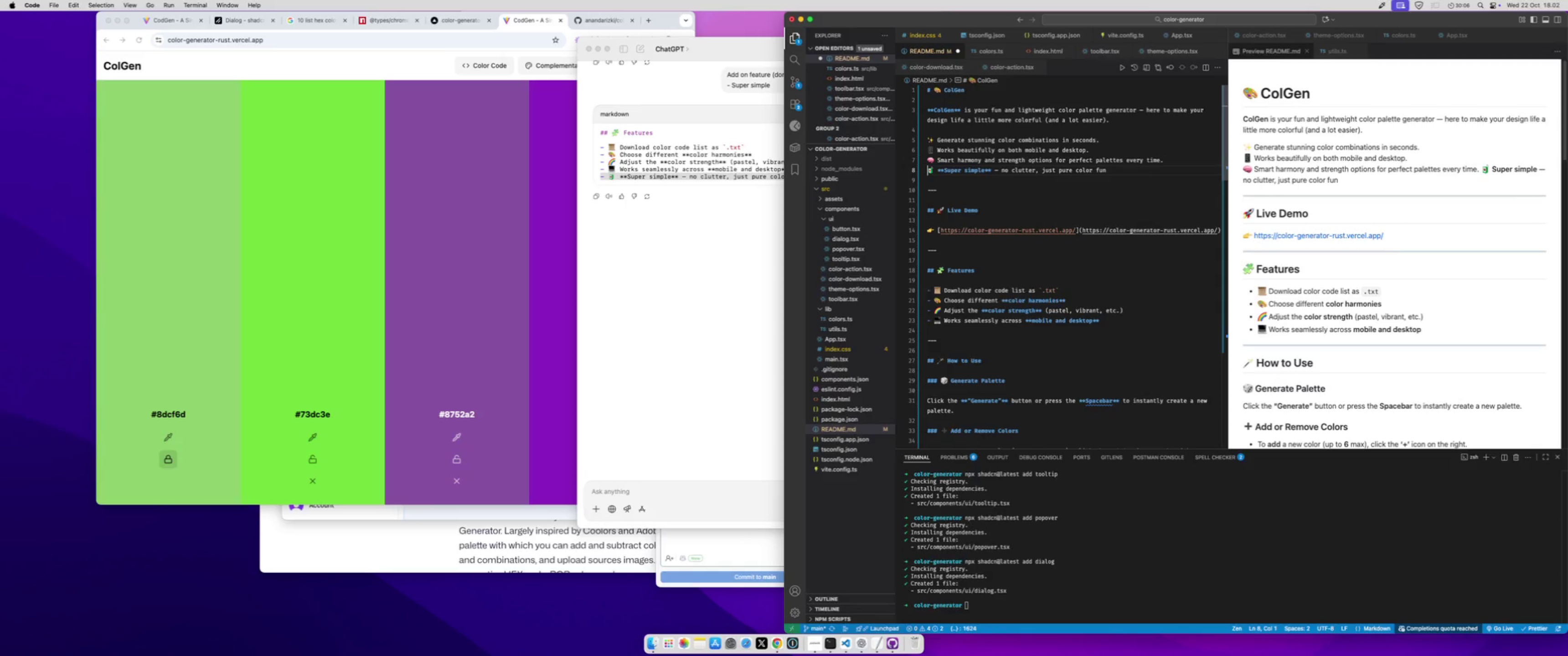 
key(Space)
 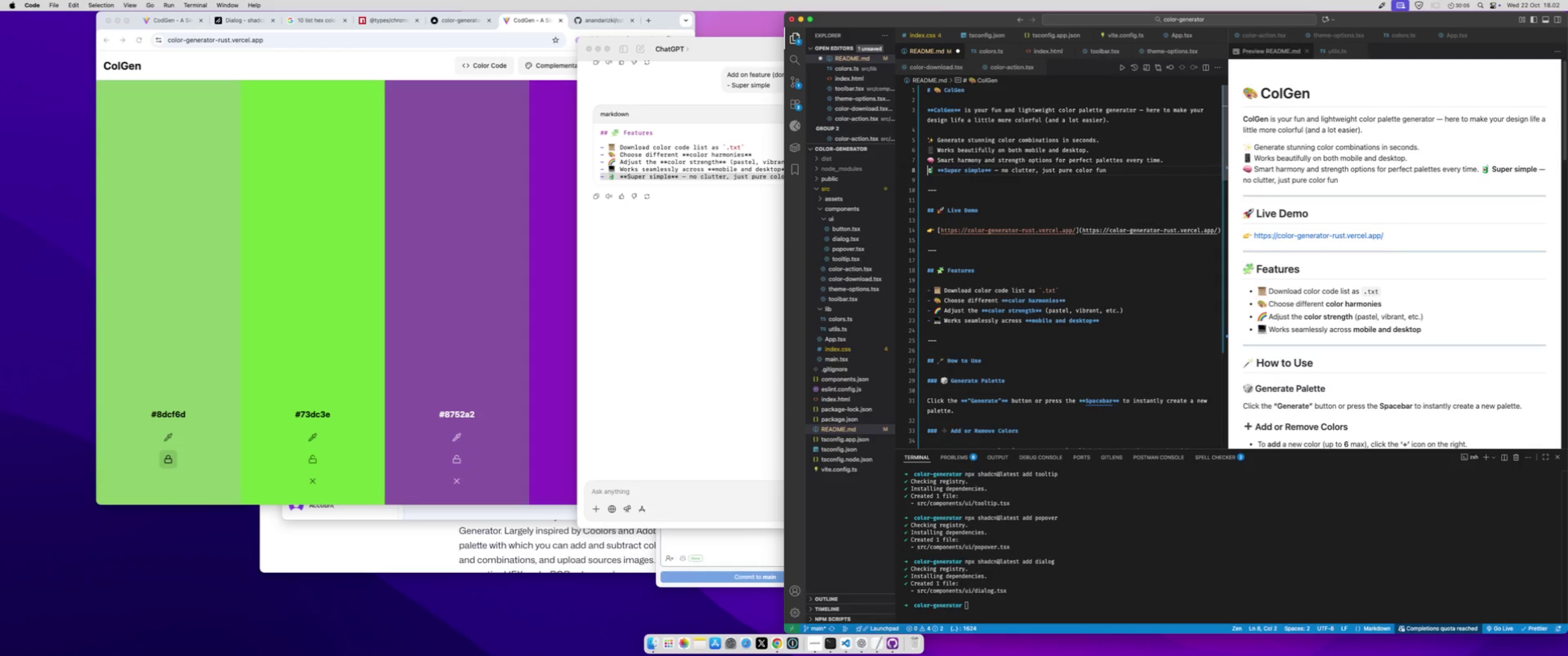 
key(Backspace)
 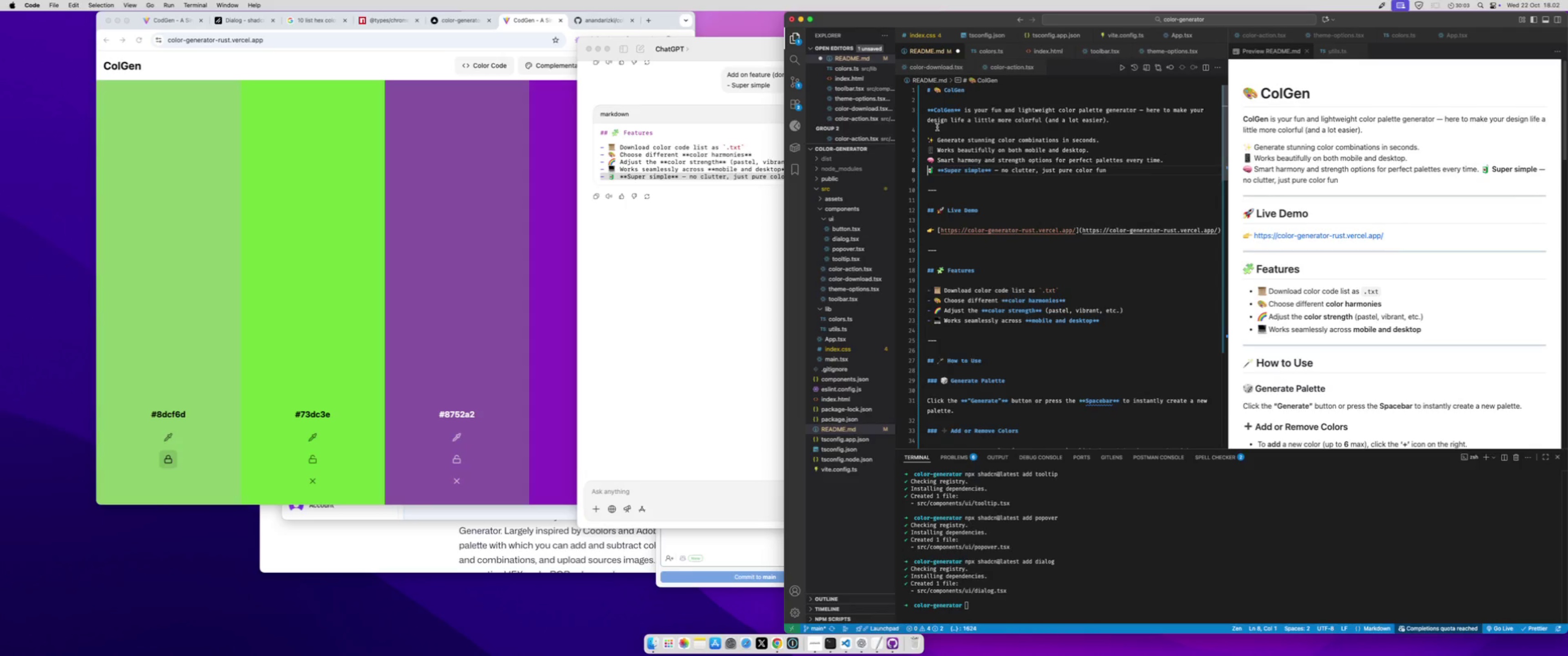 
key(Backspace)
 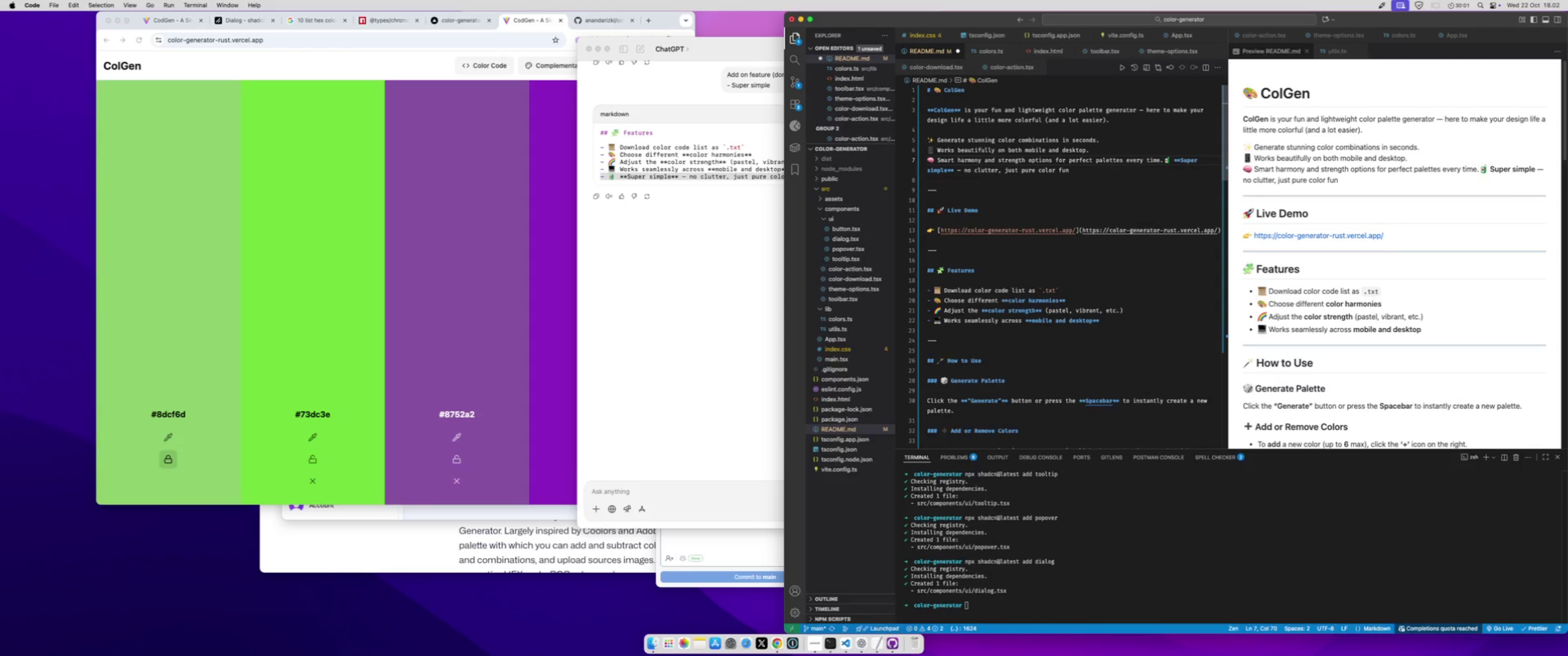 
key(Enter)
 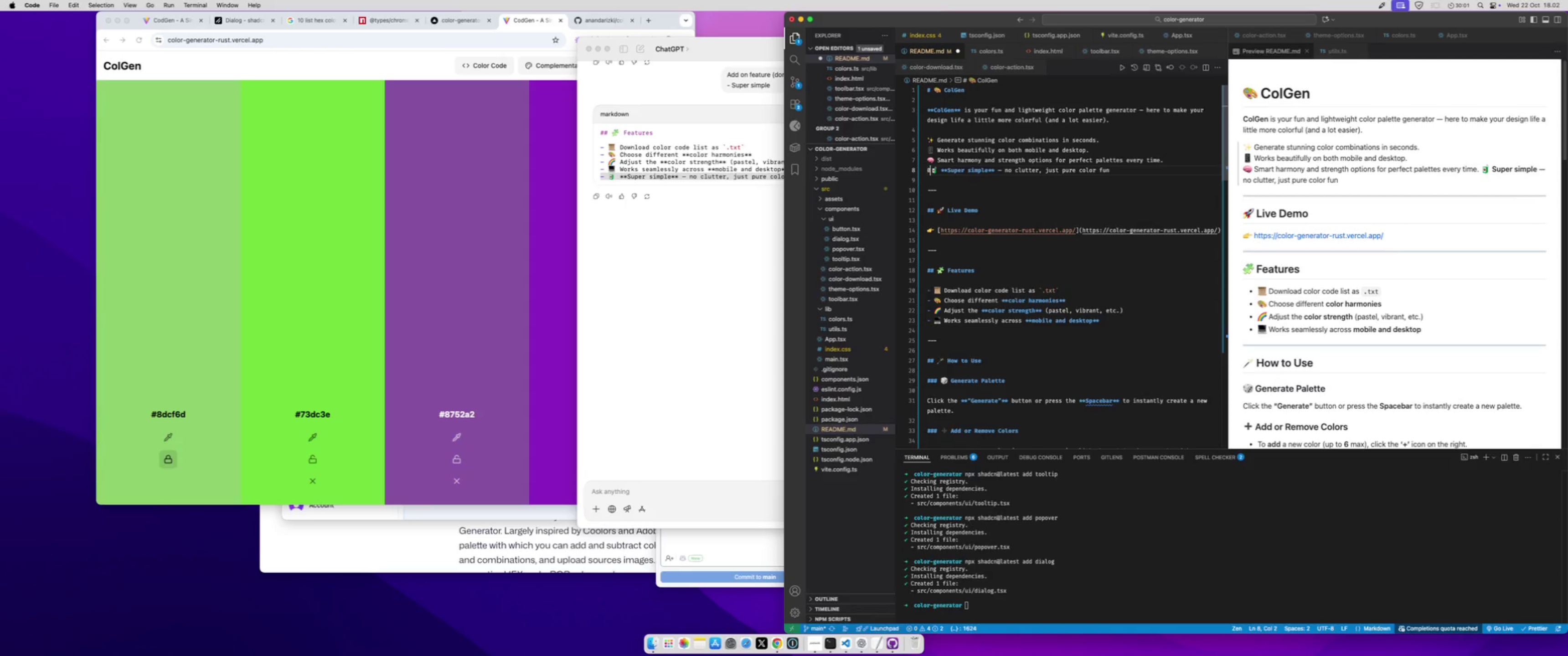 
key(0)
 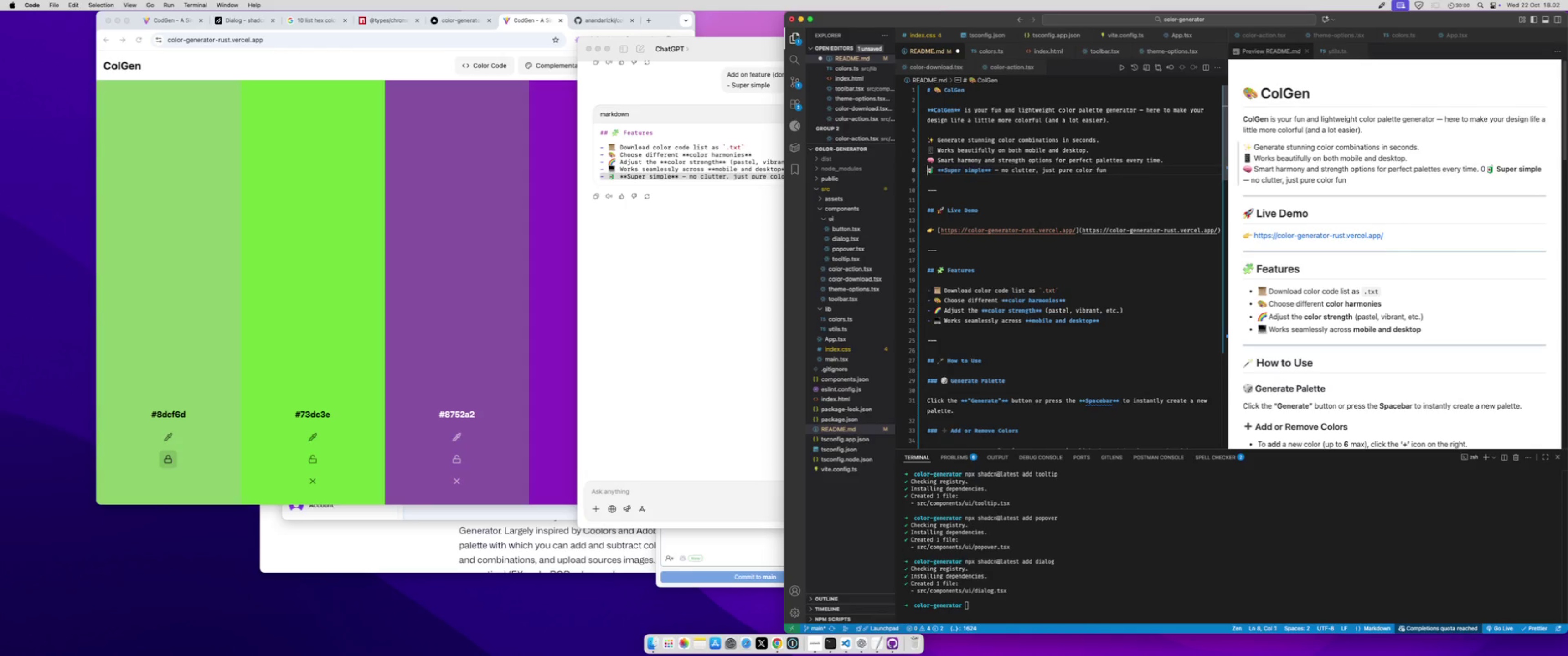 
key(Backspace)
 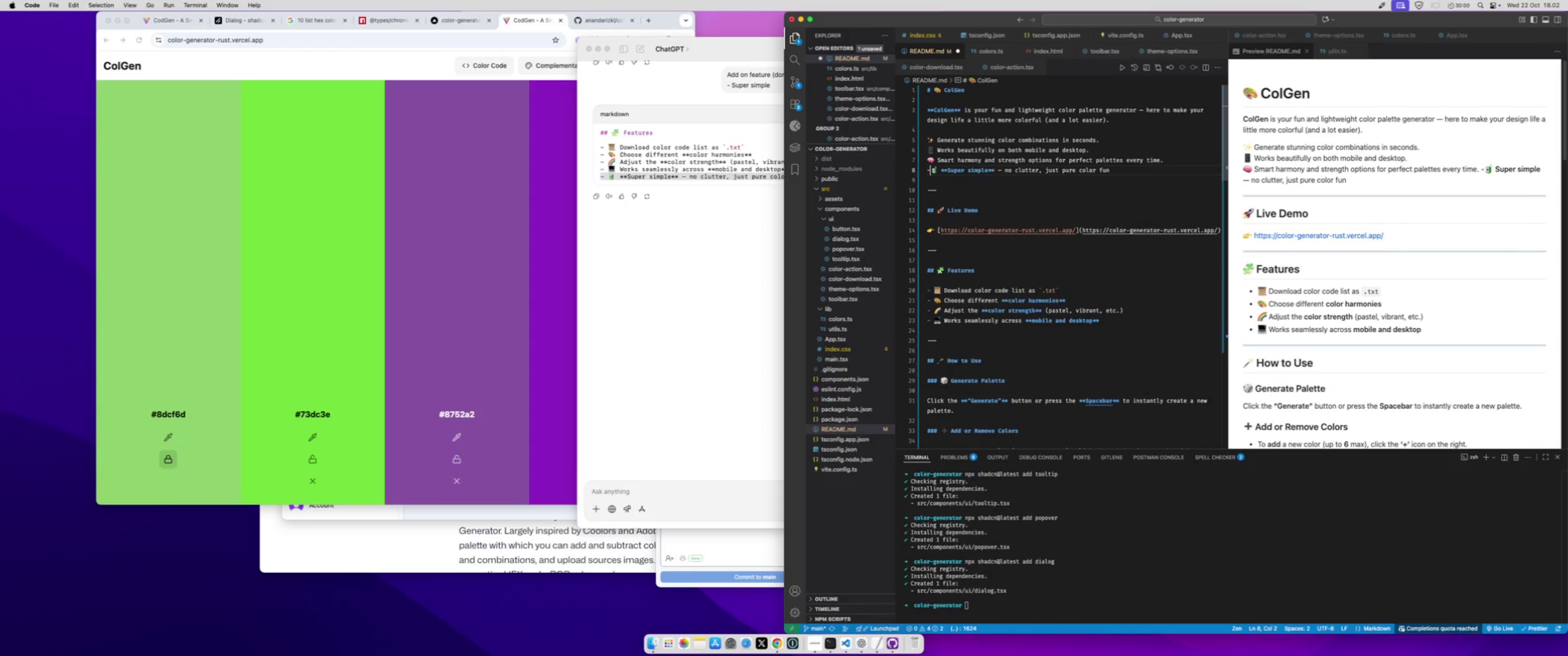 
key(Minus)
 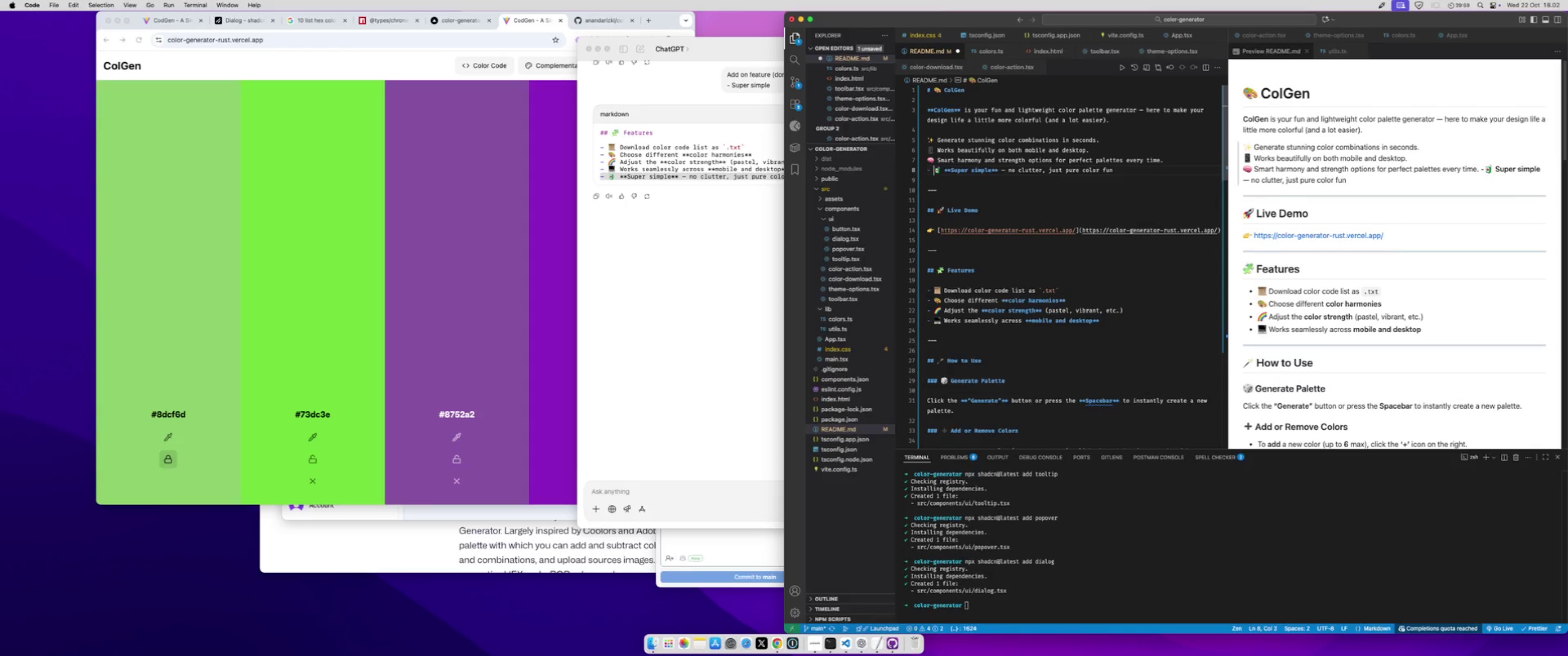 
key(Space)
 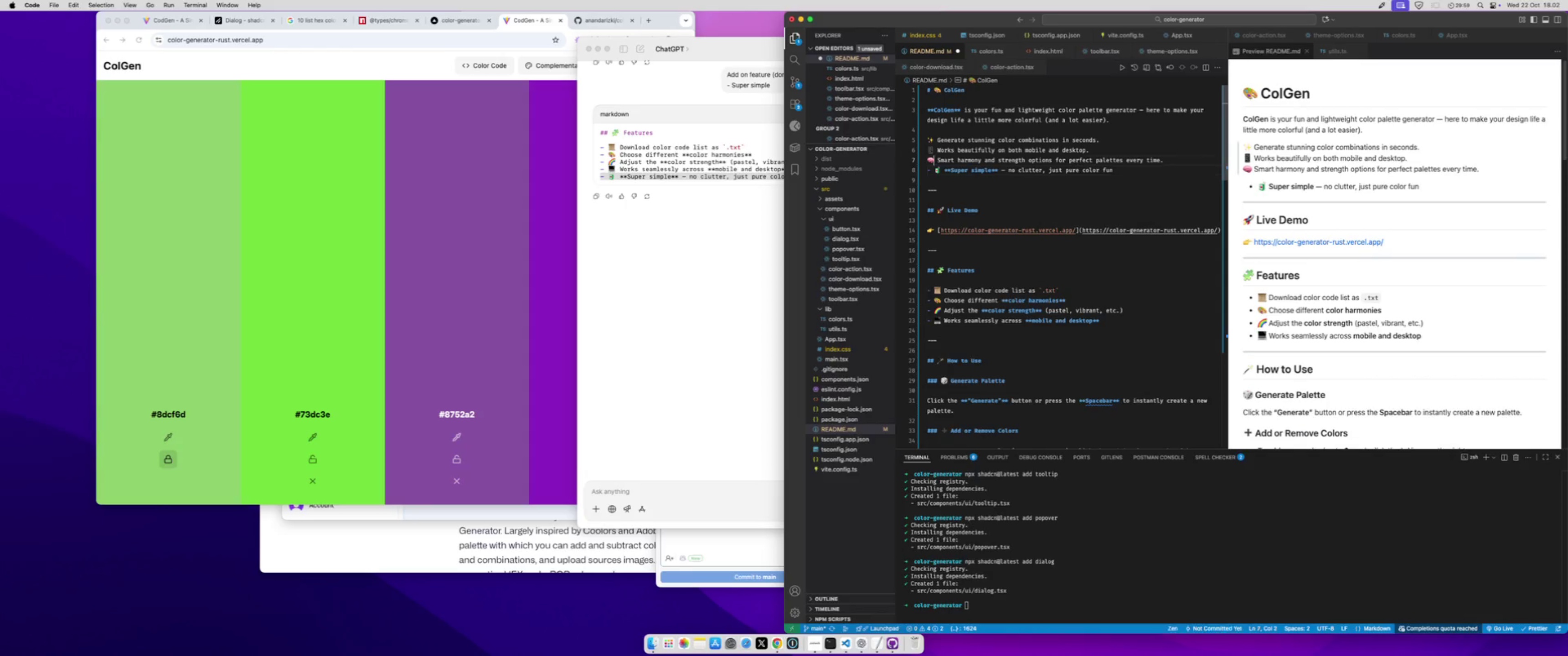 
key(ArrowUp)
 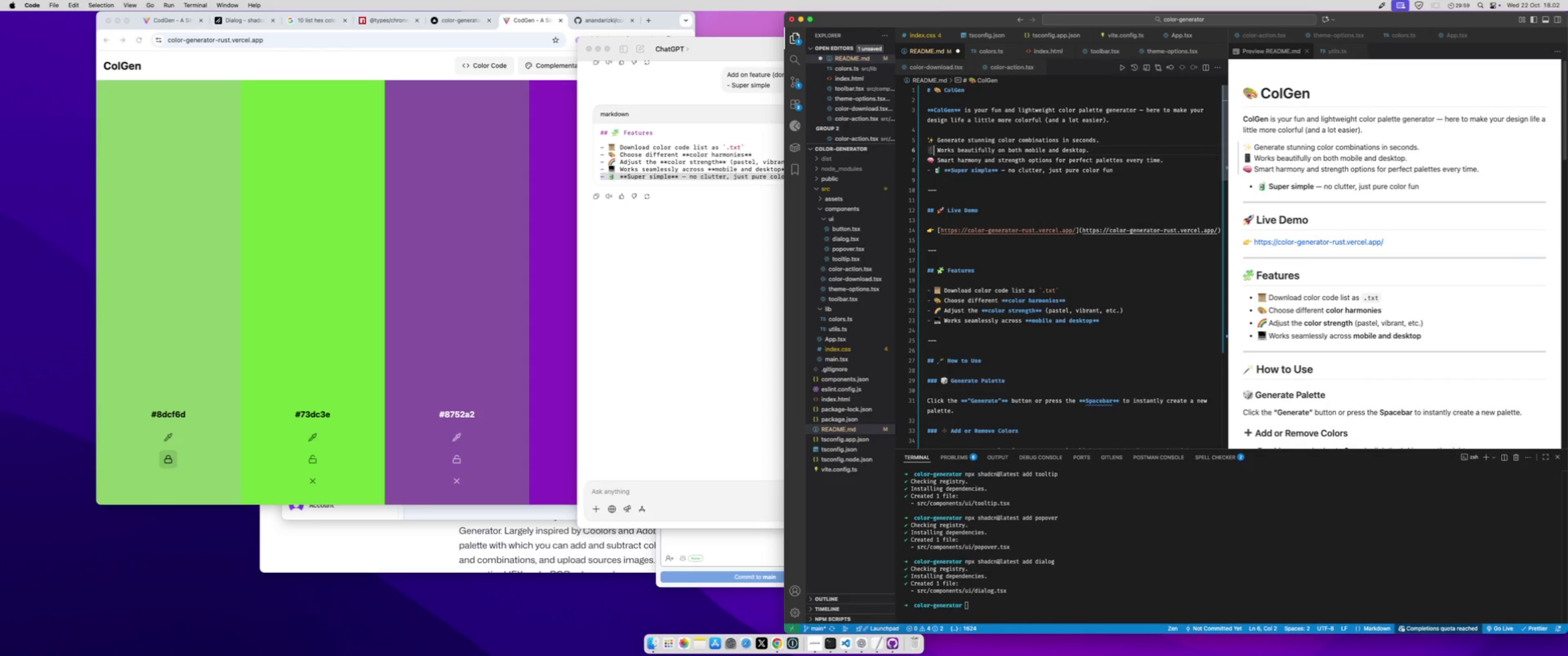 
key(ArrowUp)
 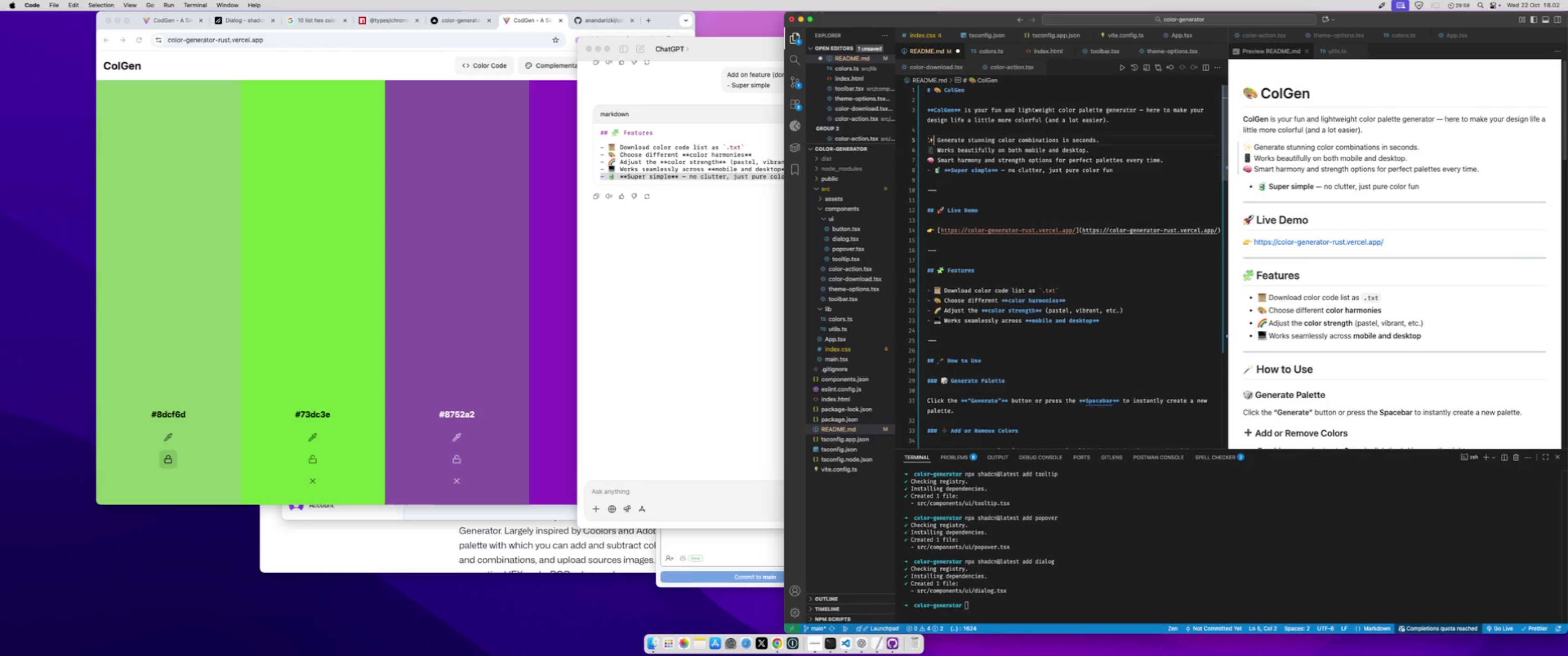 
key(ArrowUp)
 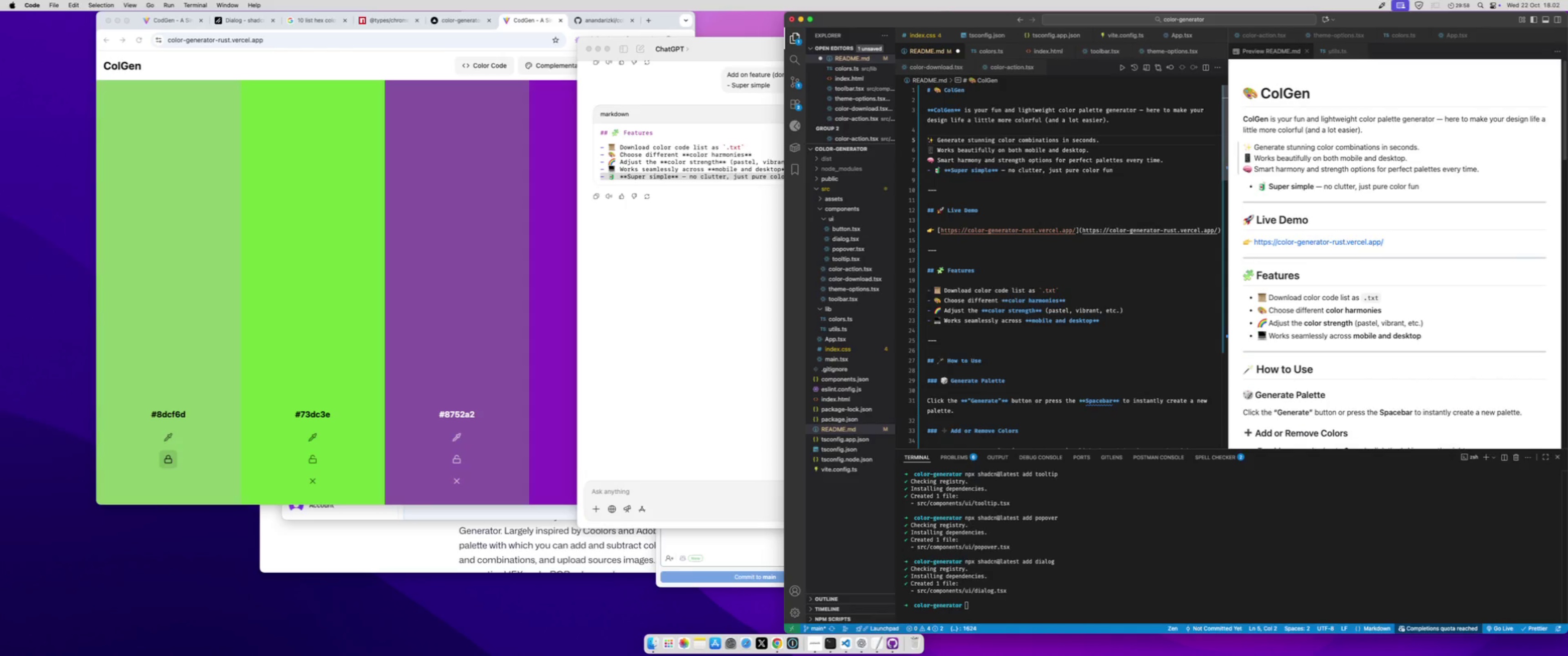 
key(ArrowUp)
 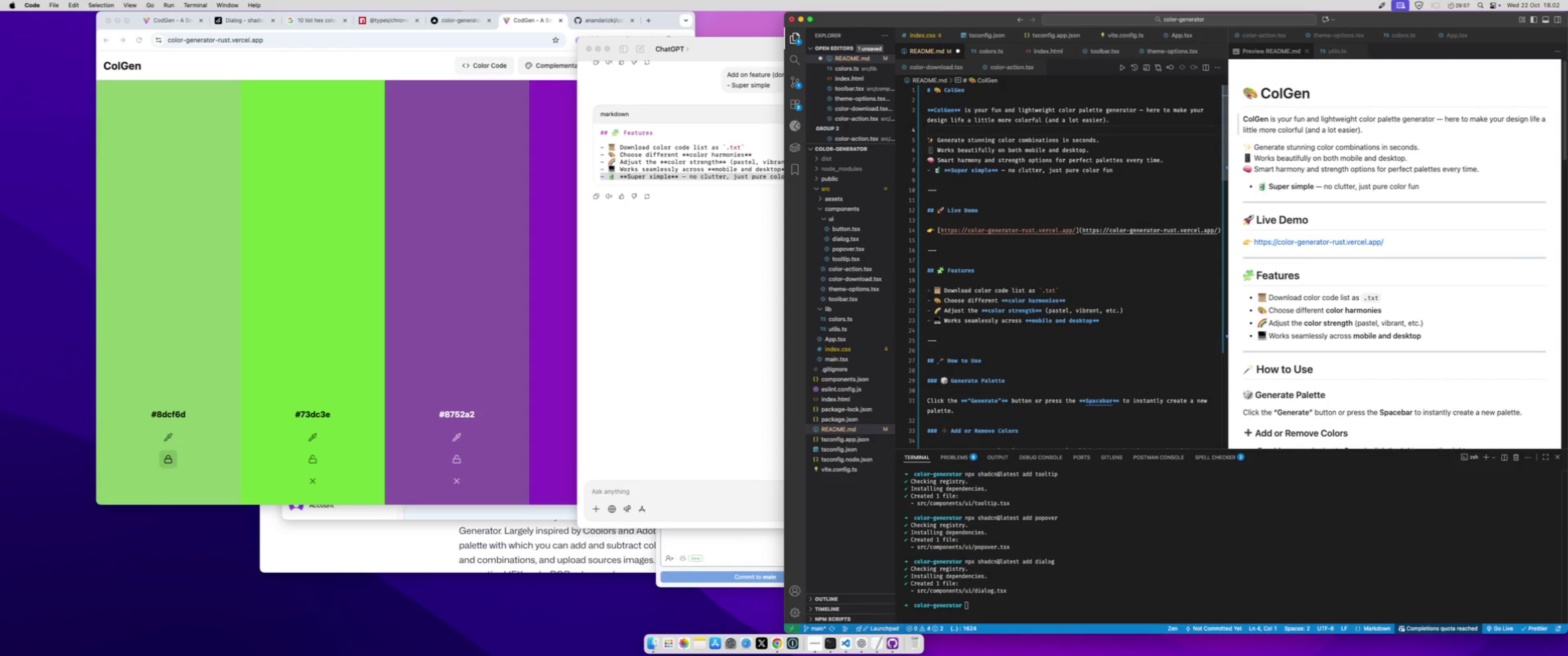 
key(ArrowDown)
 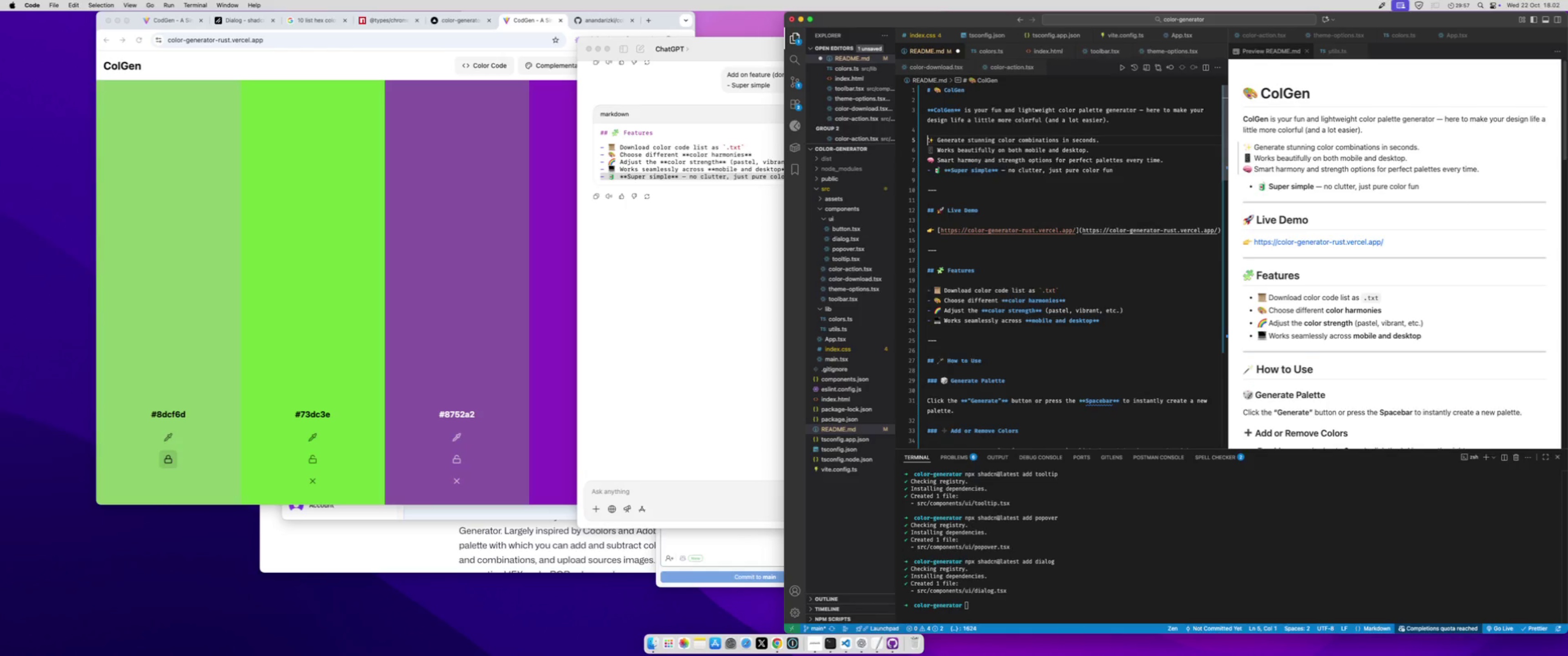 
key(ArrowLeft)
 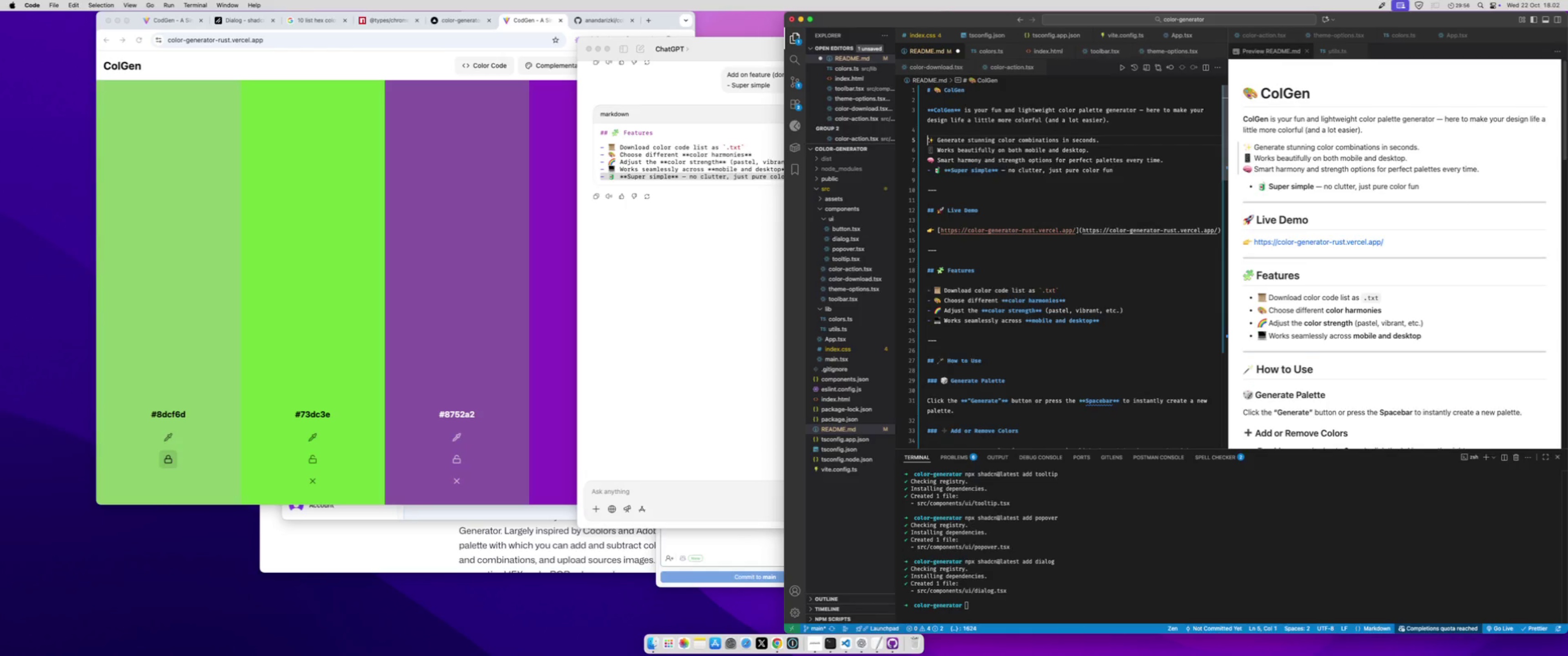 
key(Minus)
 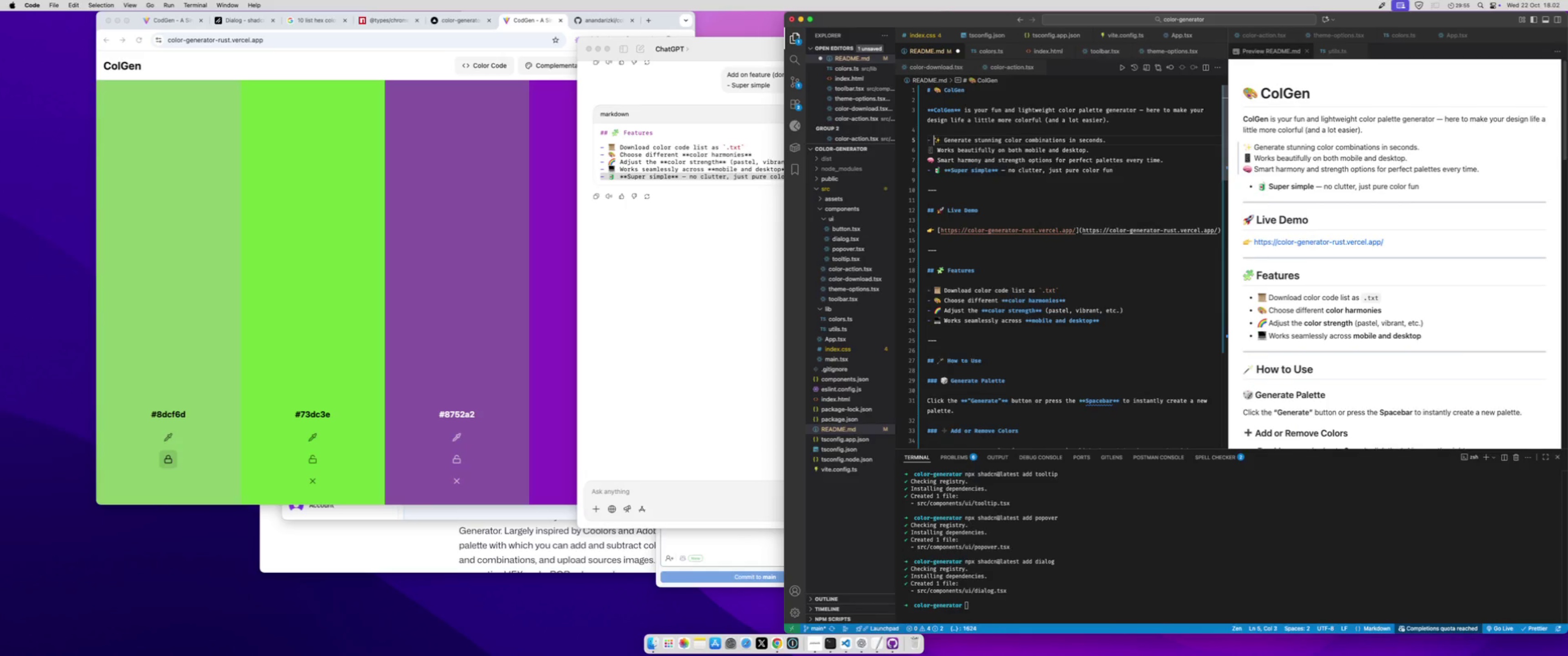 
key(Space)
 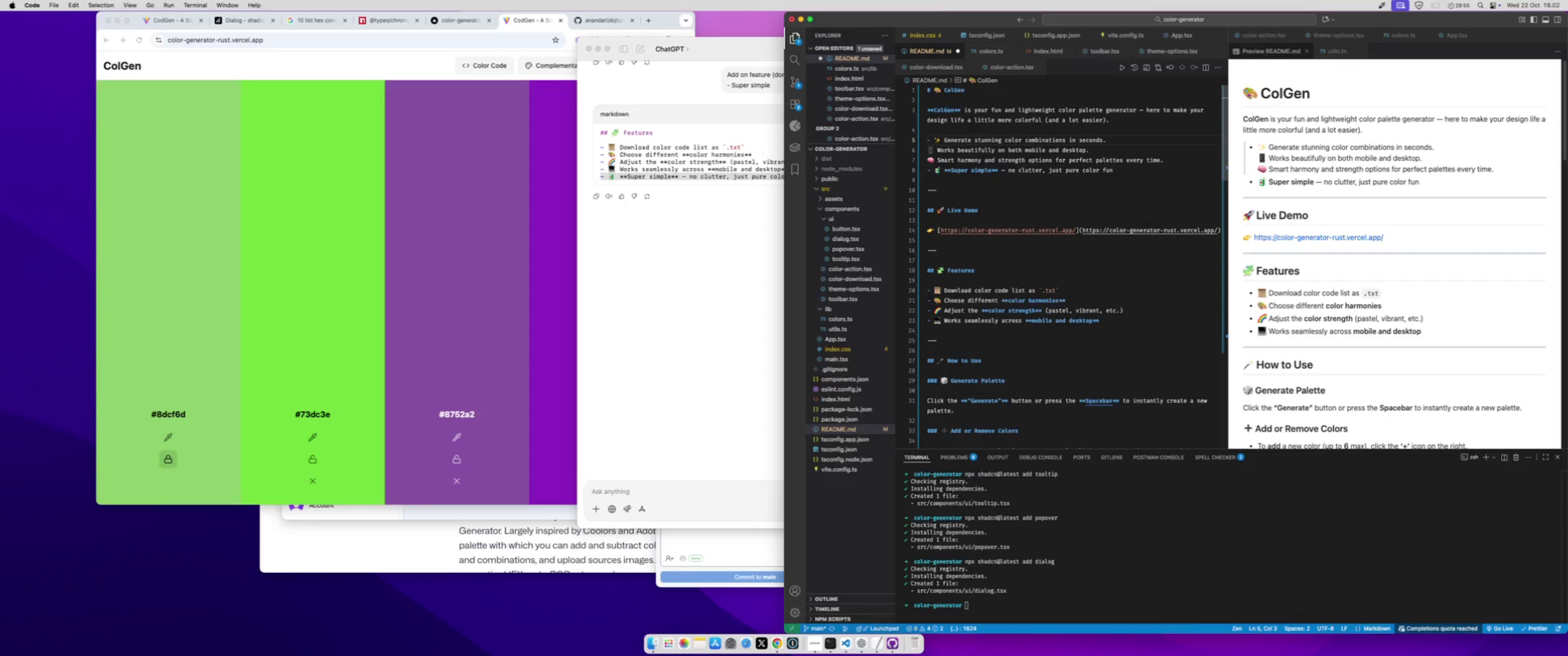 
key(ArrowDown)
 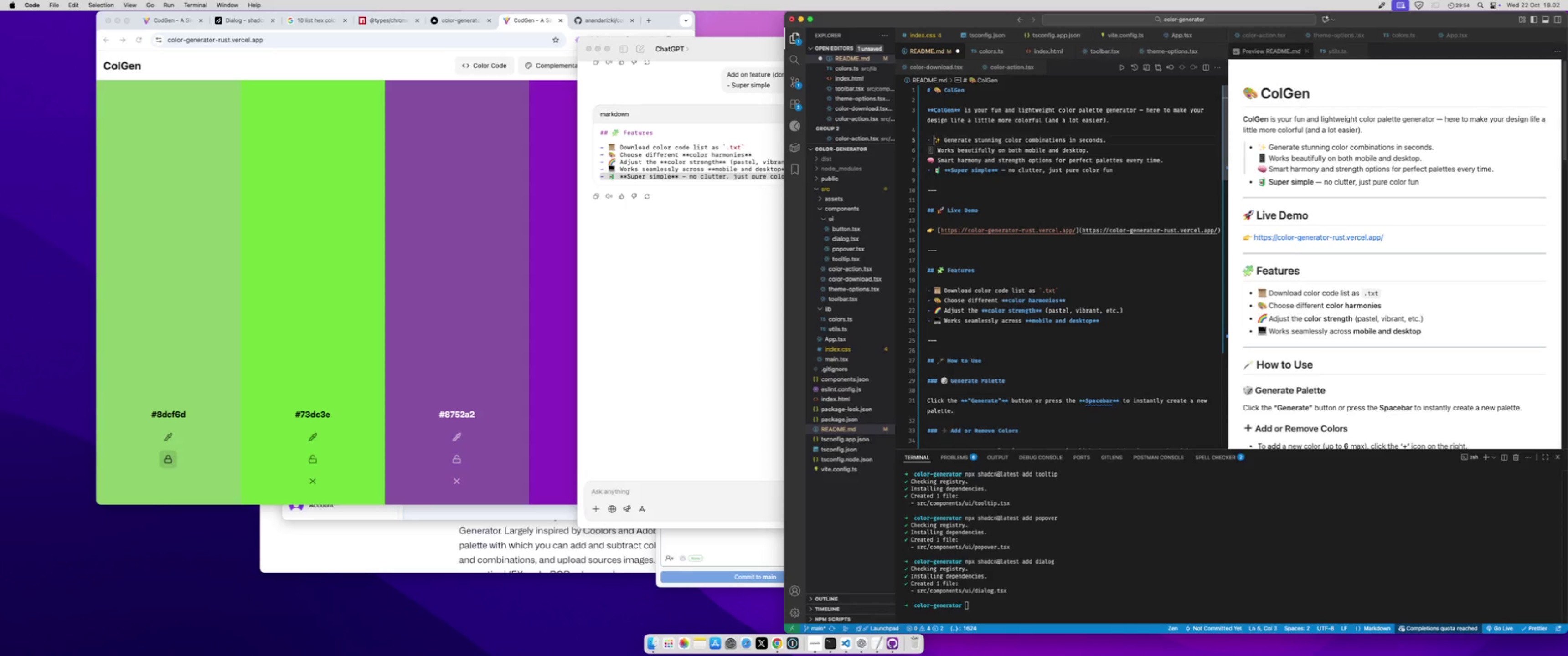 
key(ArrowUp)
 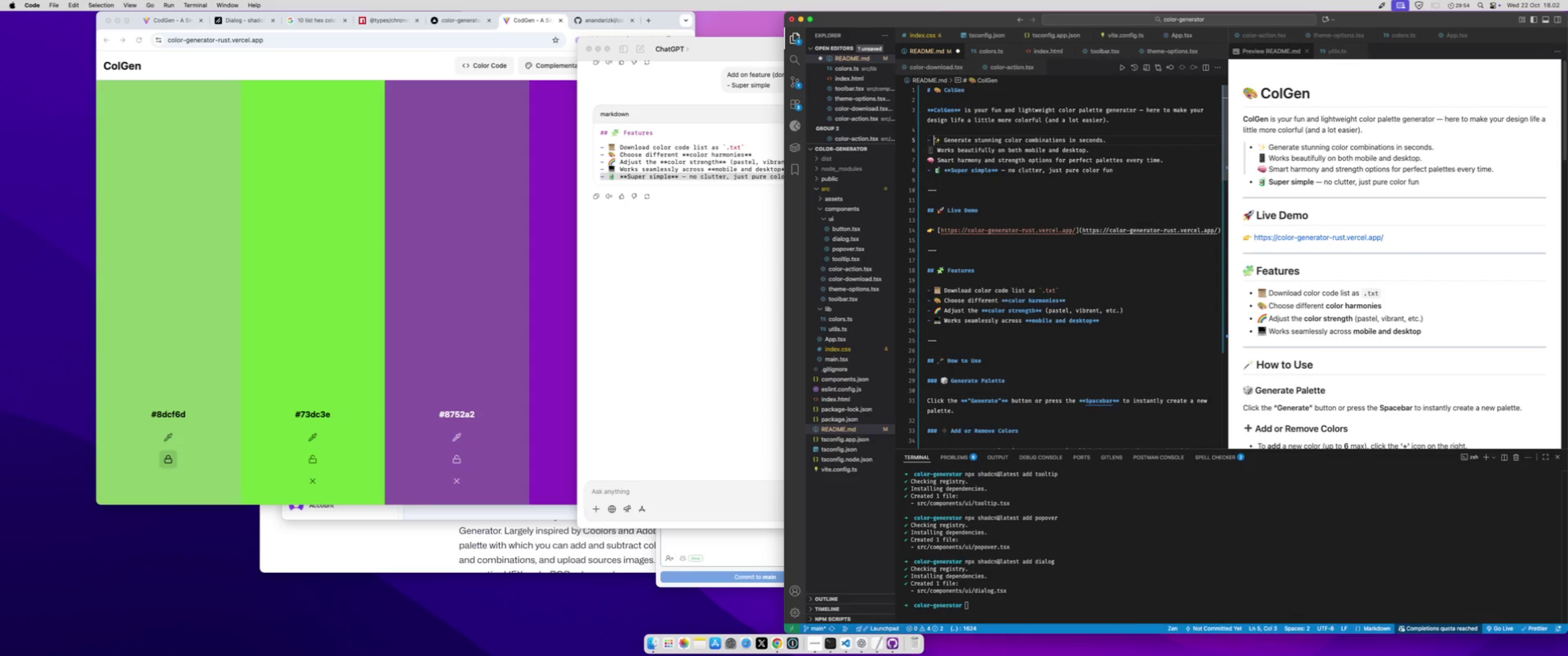 
key(Shift+ArrowLeft)
 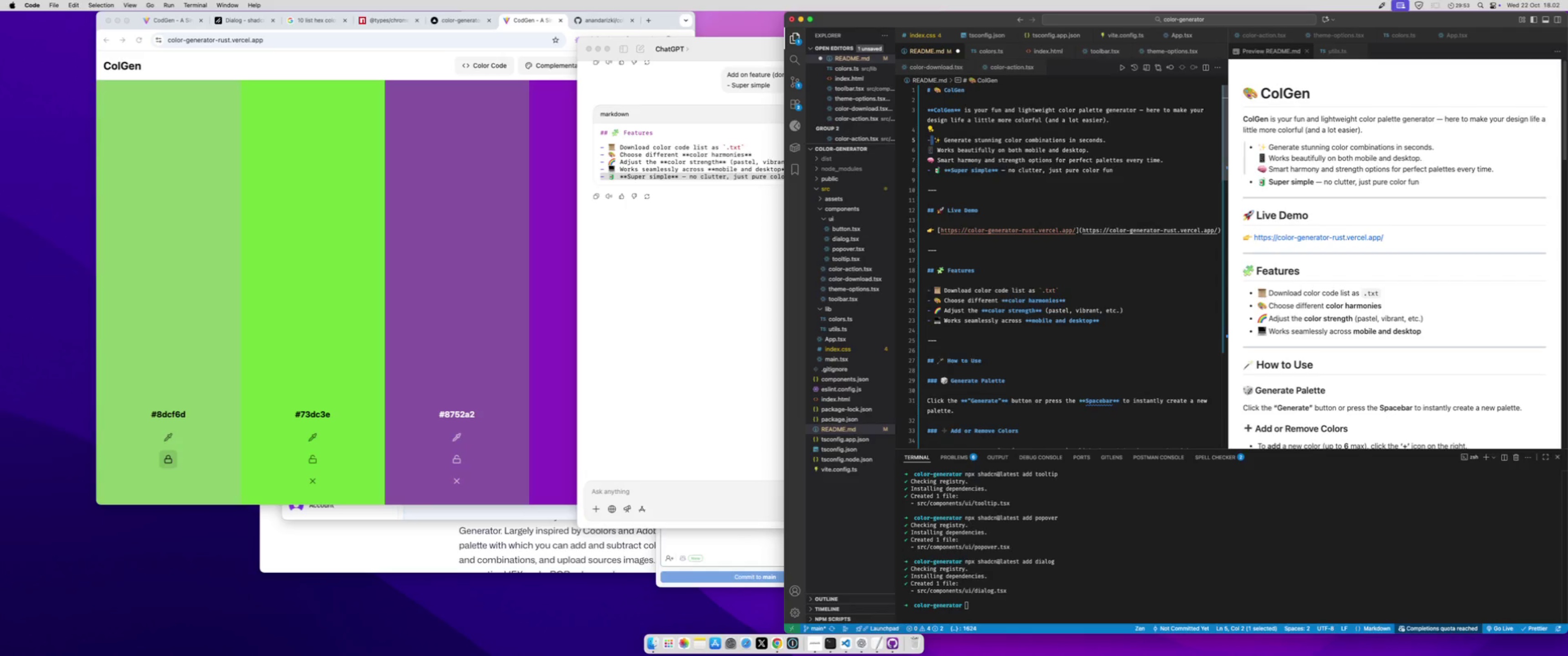 
key(Meta+CommandLeft)
 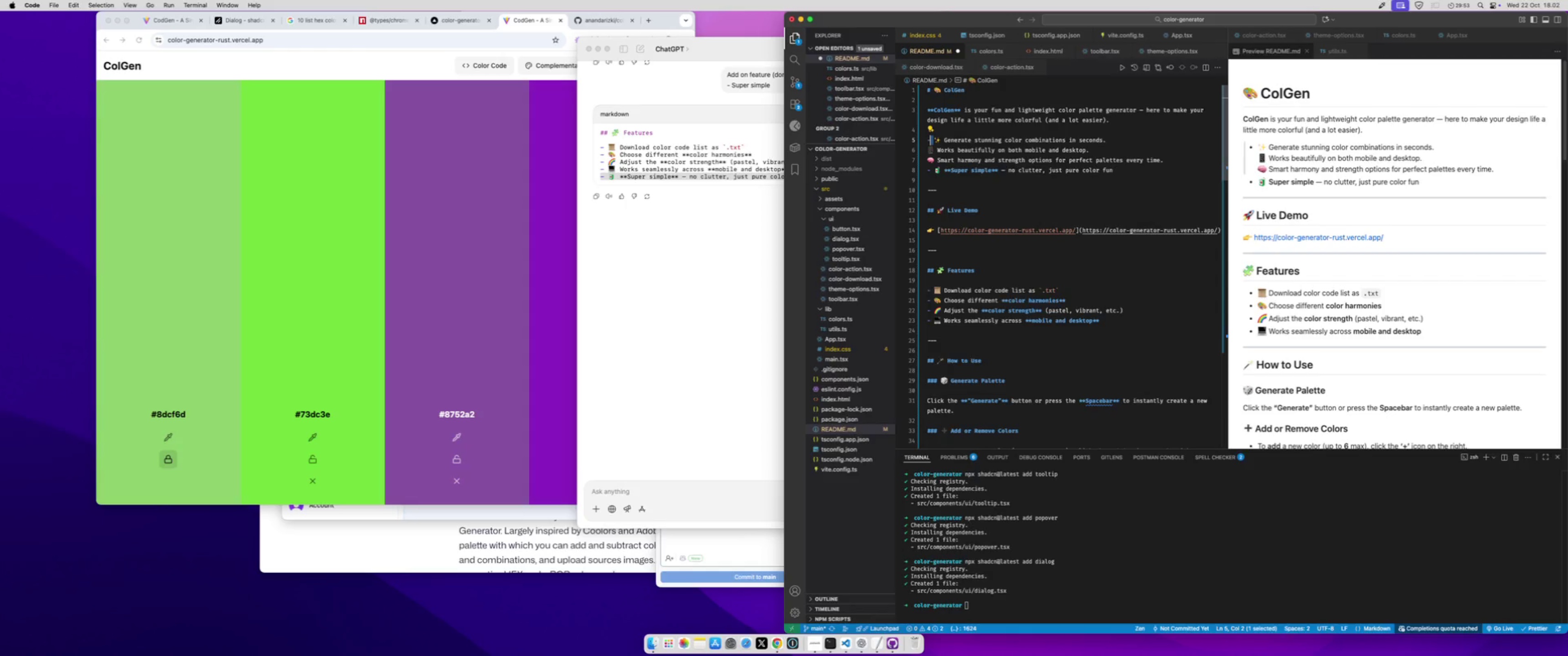 
key(Meta+C)
 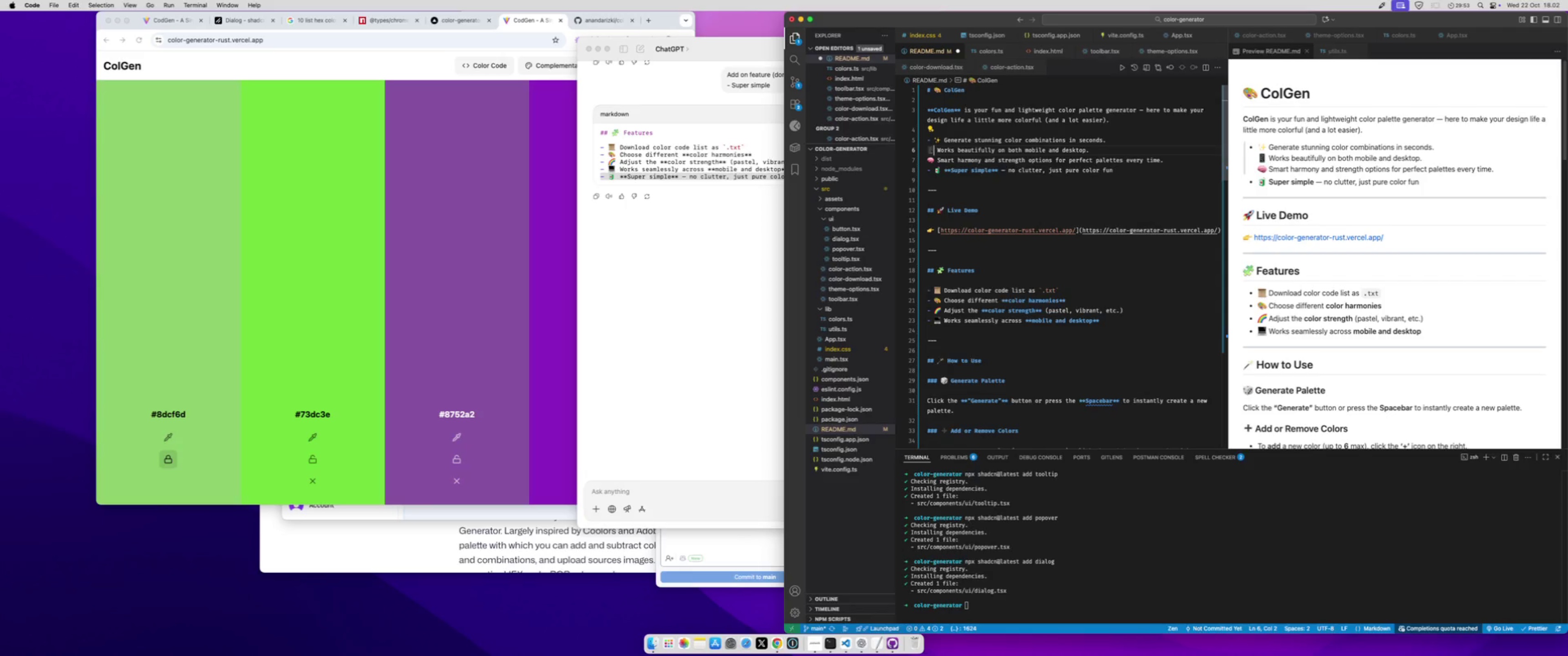 
key(ArrowDown)
 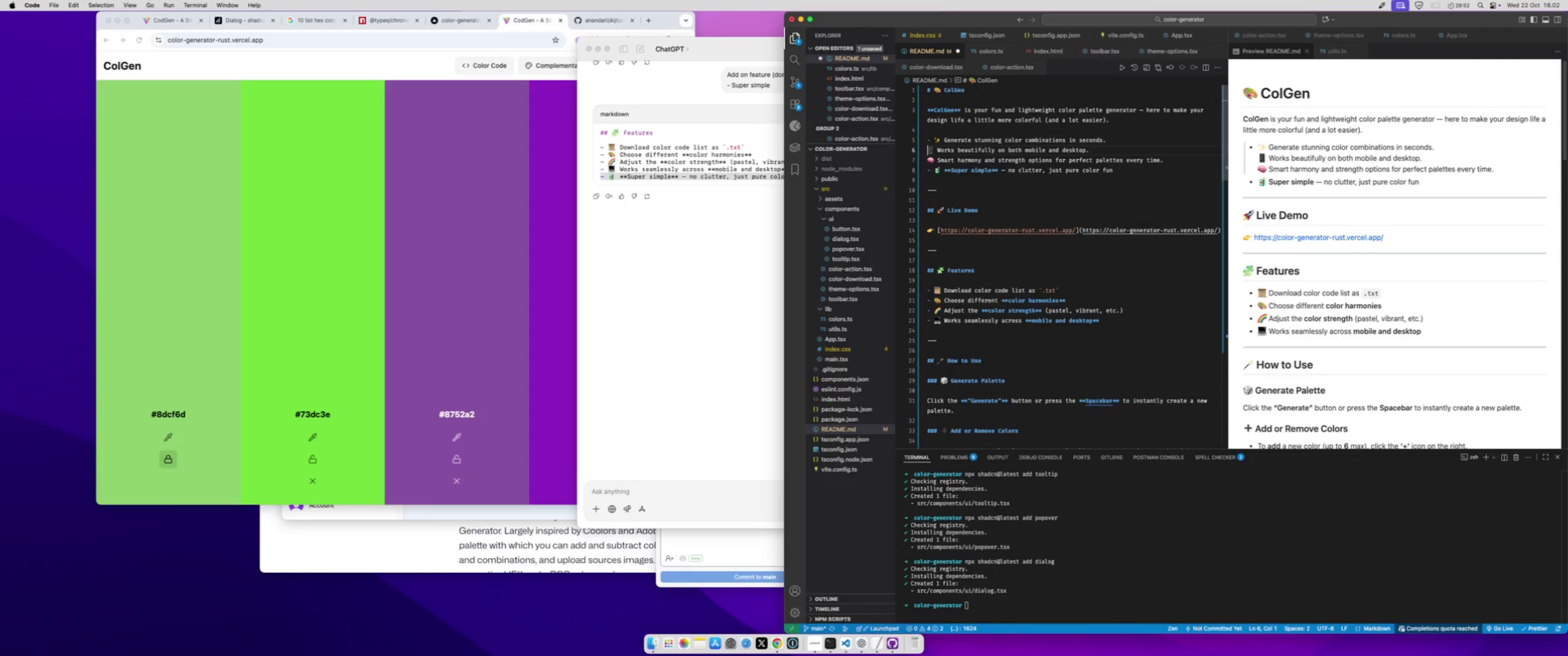 
key(ArrowLeft)
 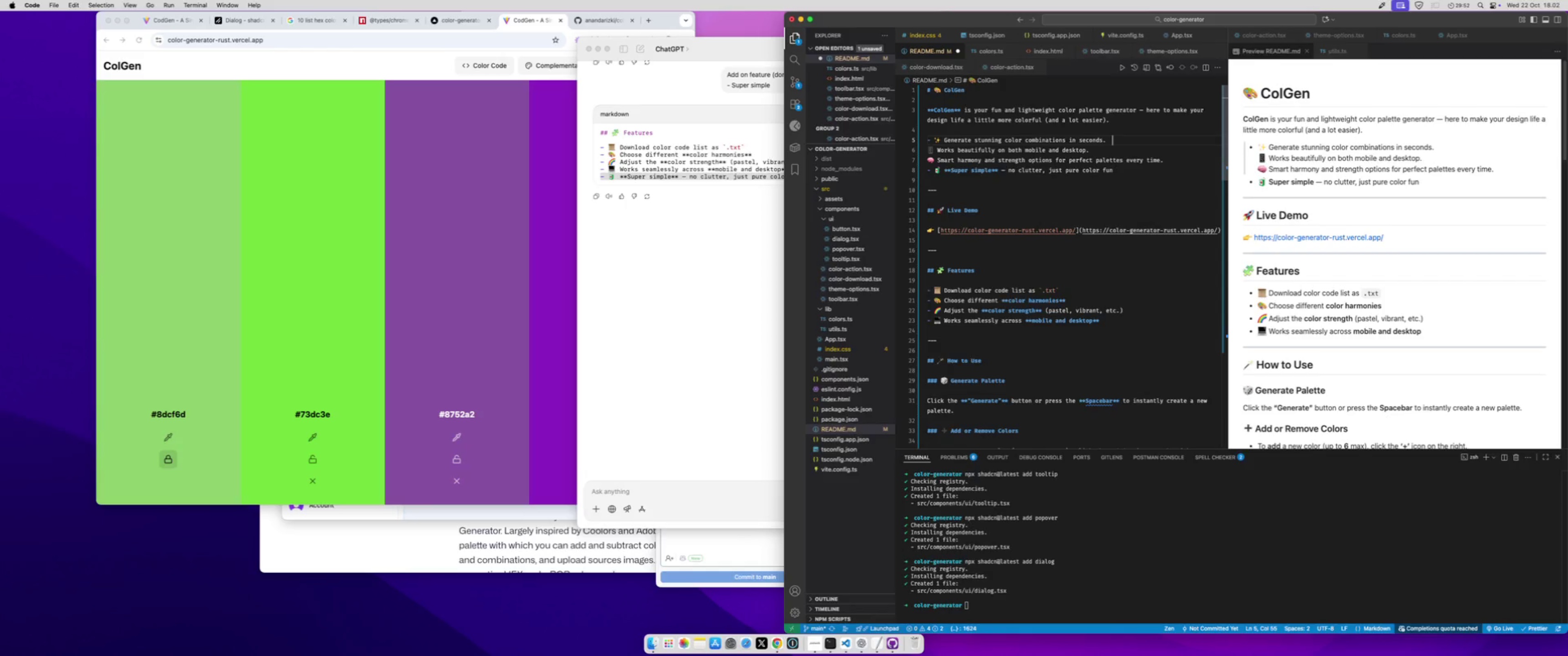 
key(ArrowLeft)
 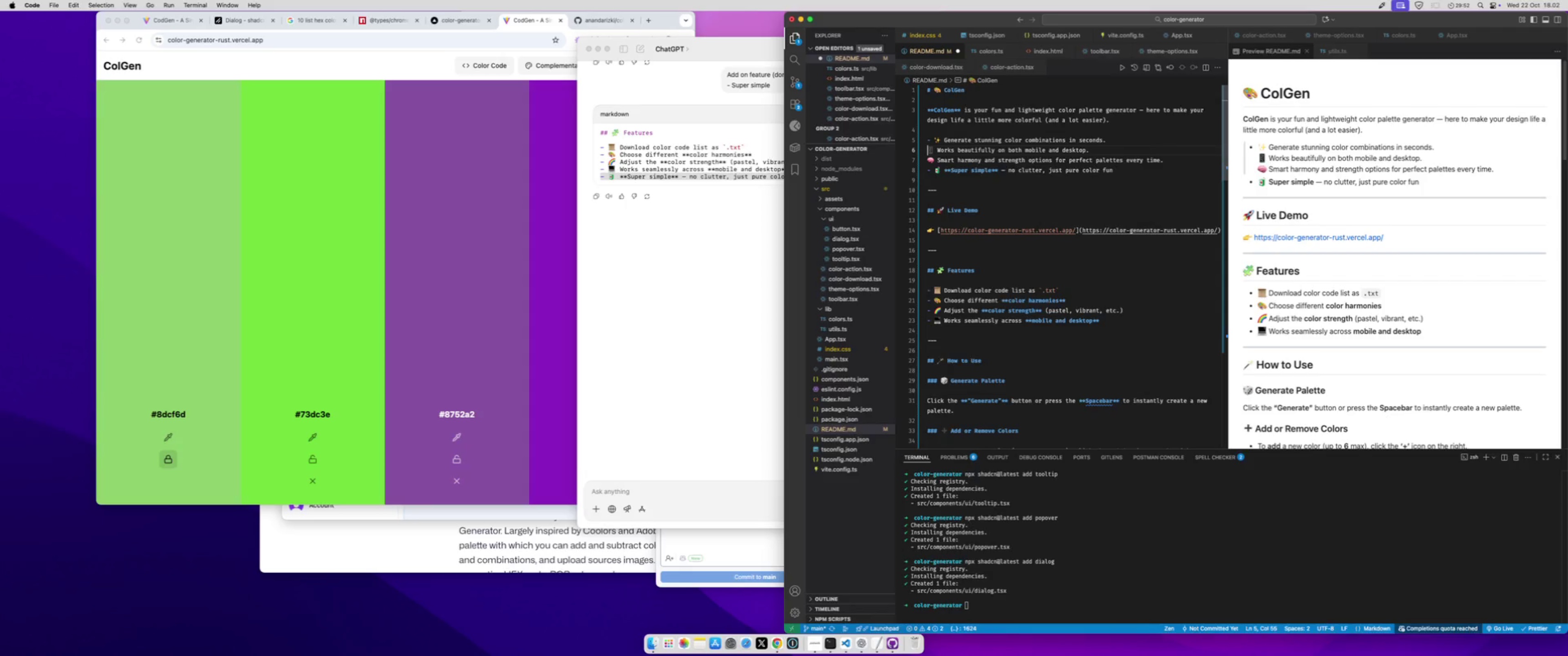 
key(ArrowRight)
 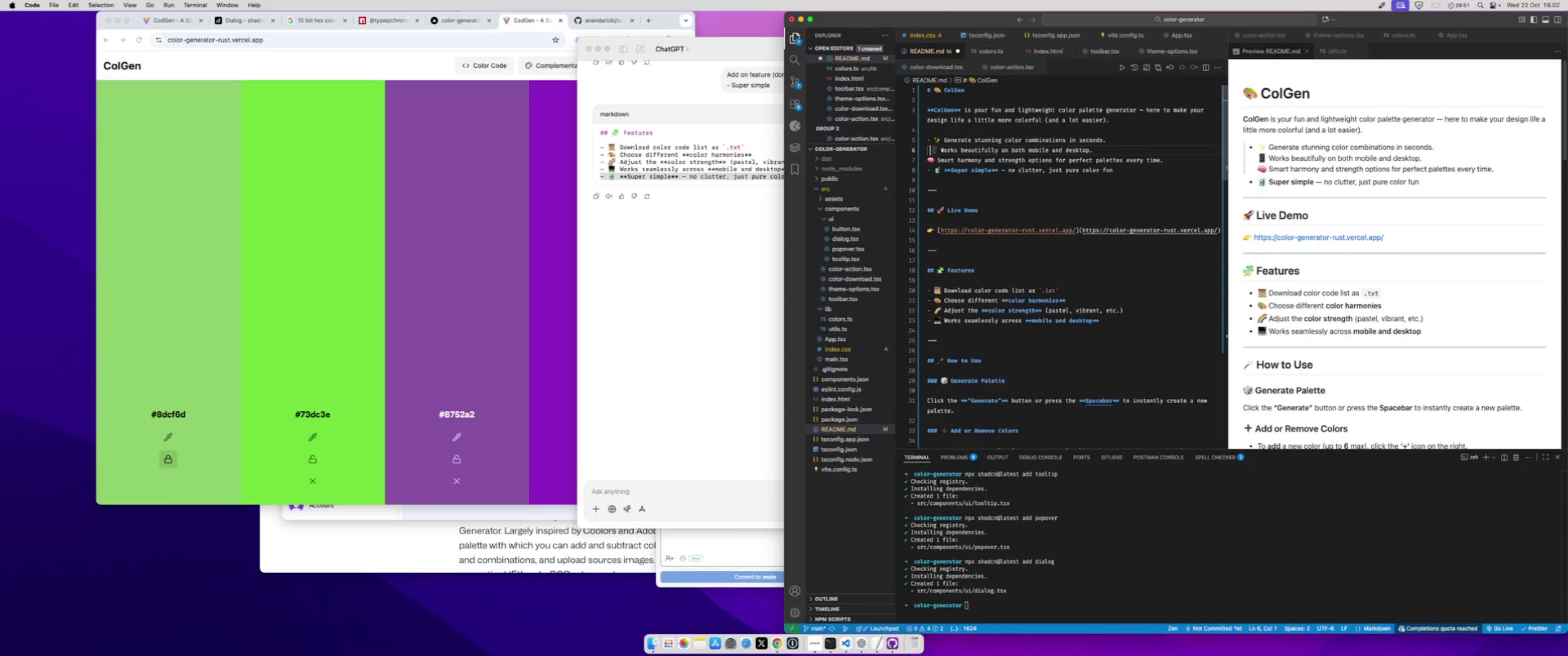 
key(Meta+CommandLeft)
 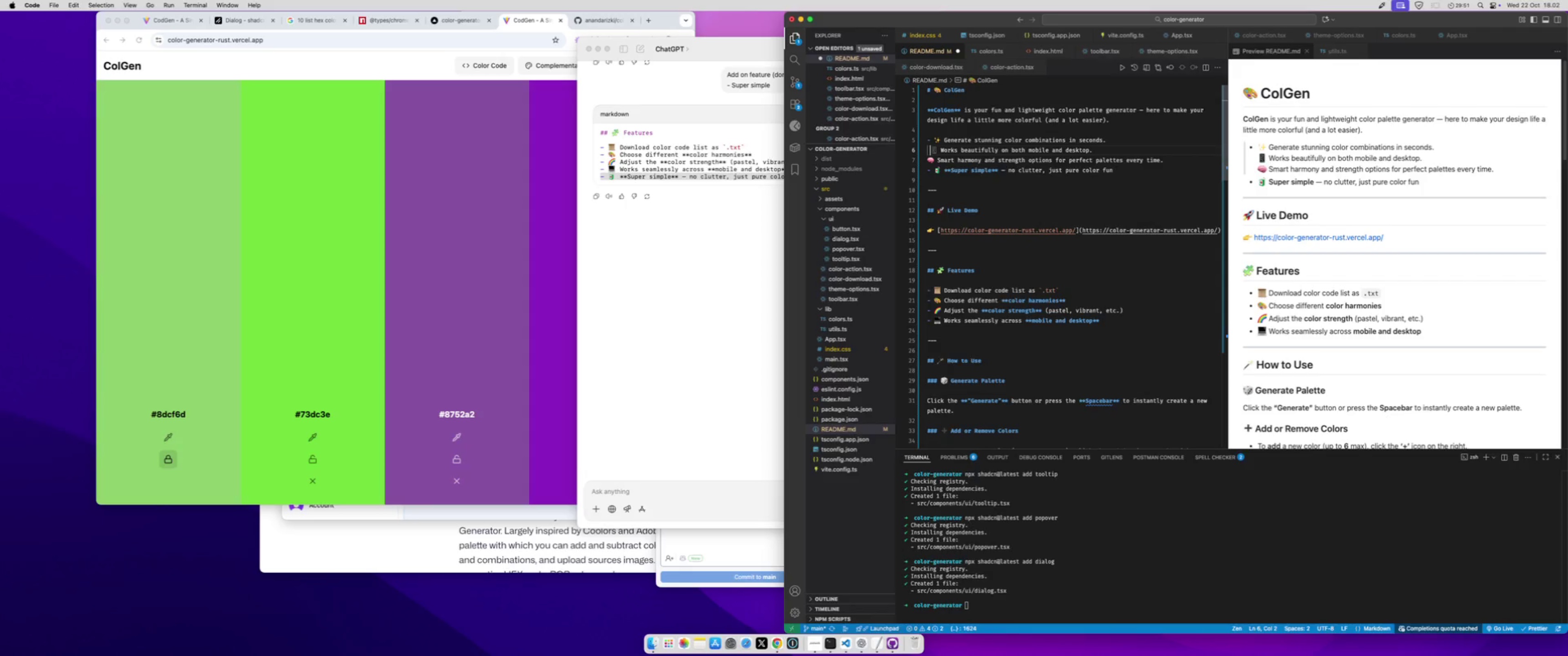 
key(Meta+V)
 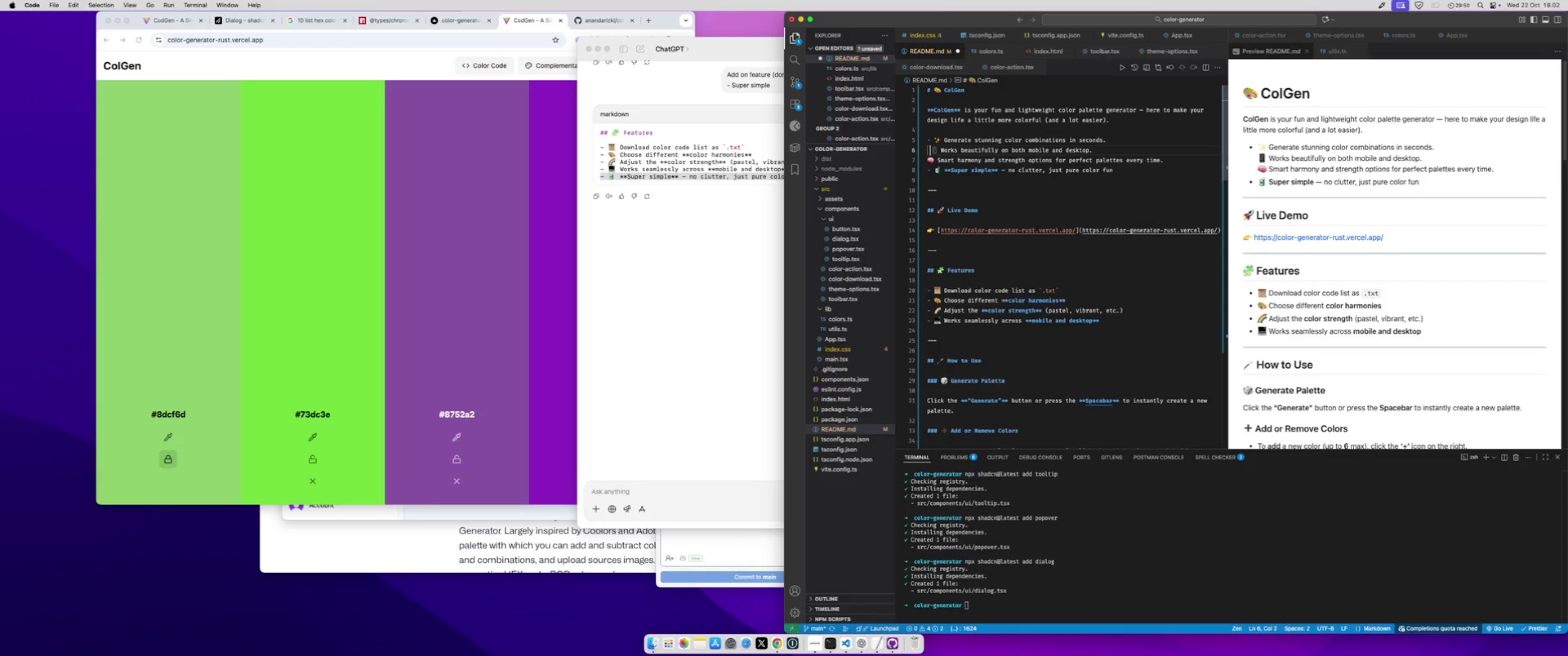 
key(Backspace)
 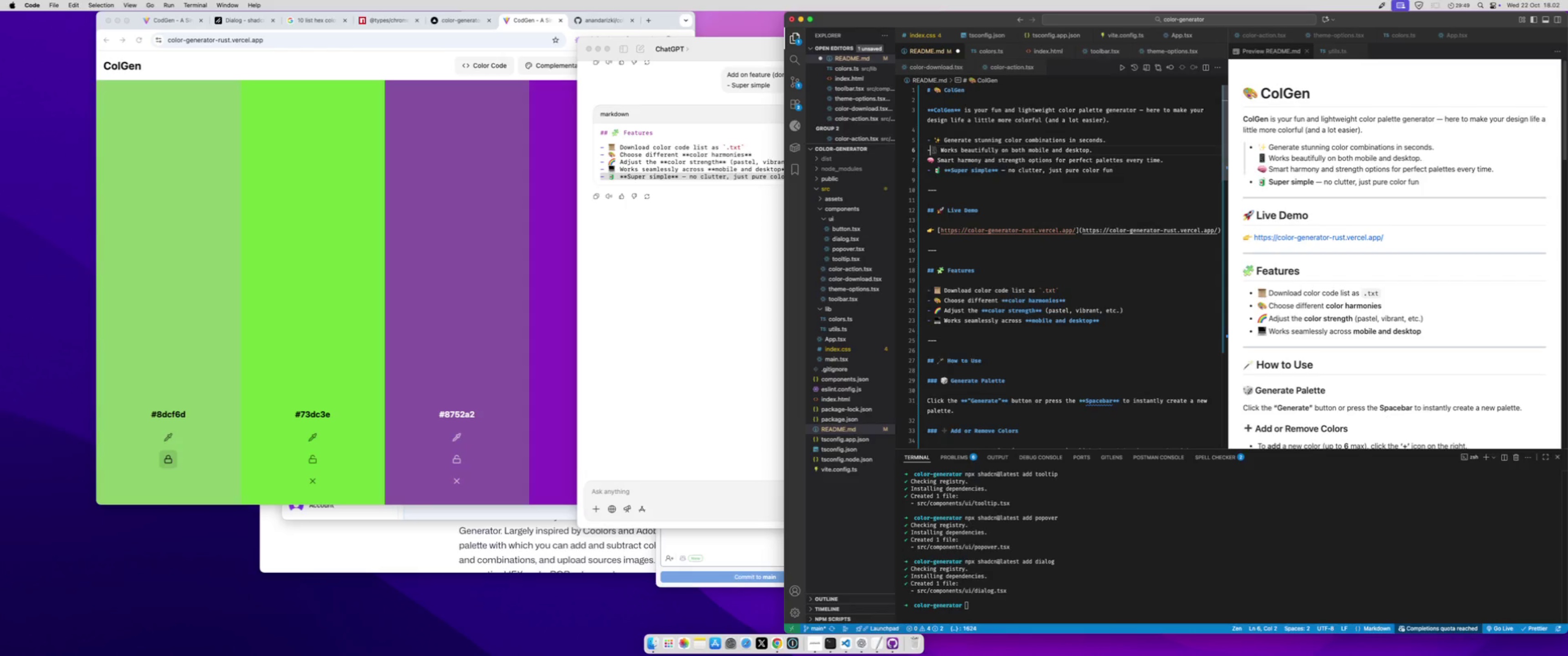 
key(Minus)
 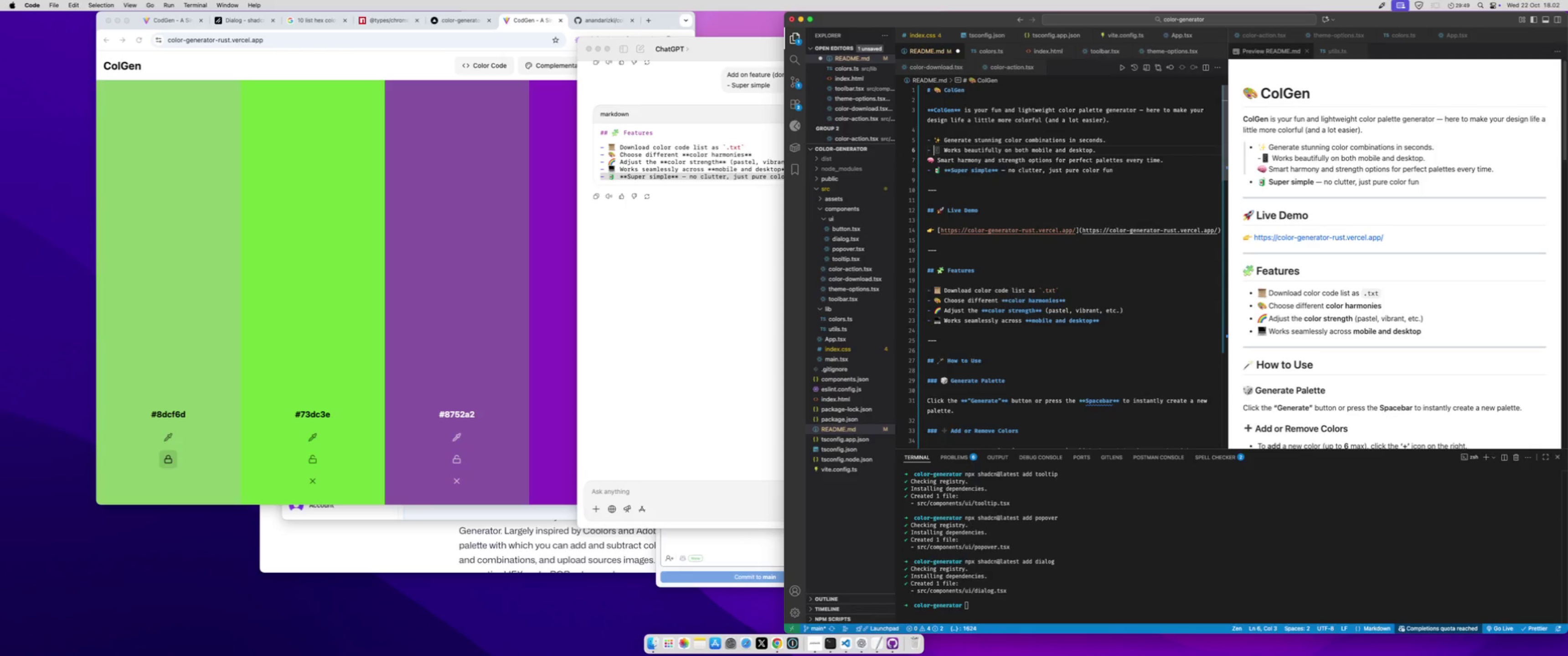 
key(Space)
 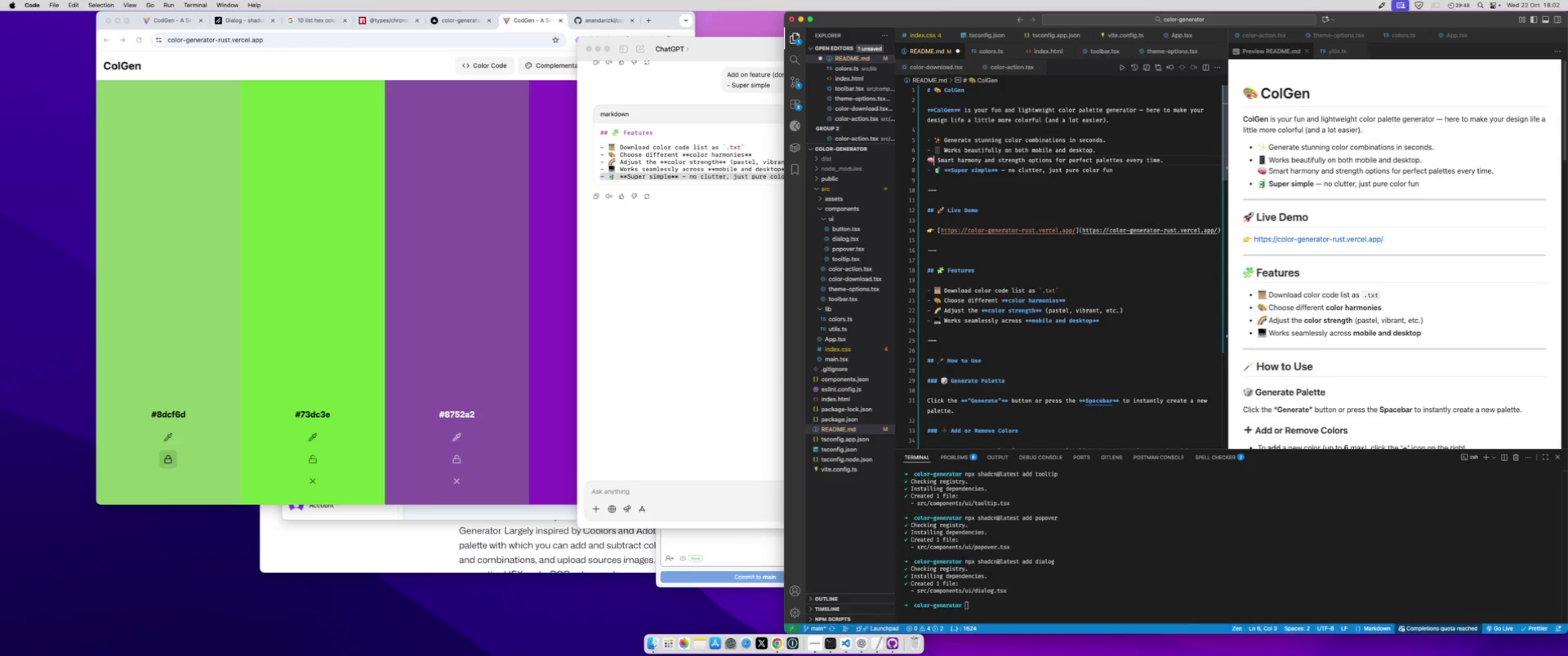 
key(ArrowDown)
 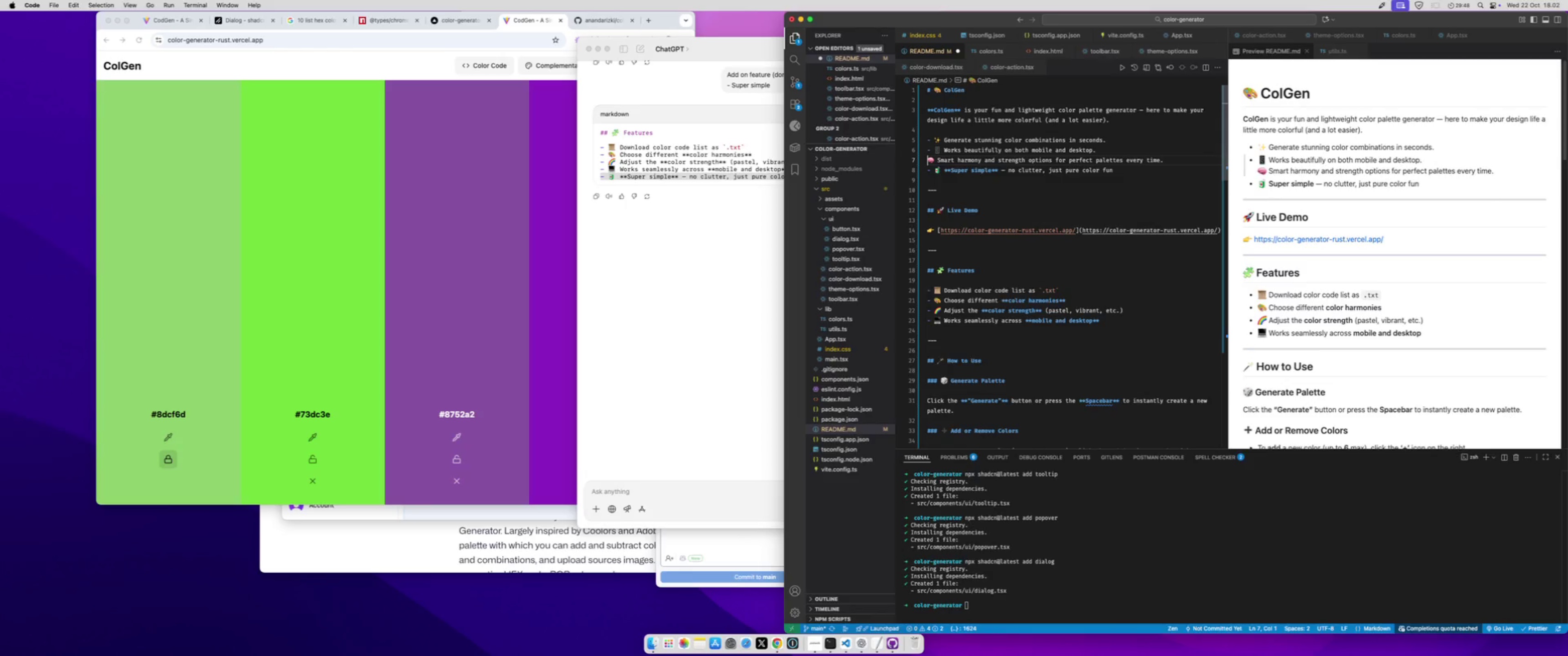 
key(ArrowLeft)
 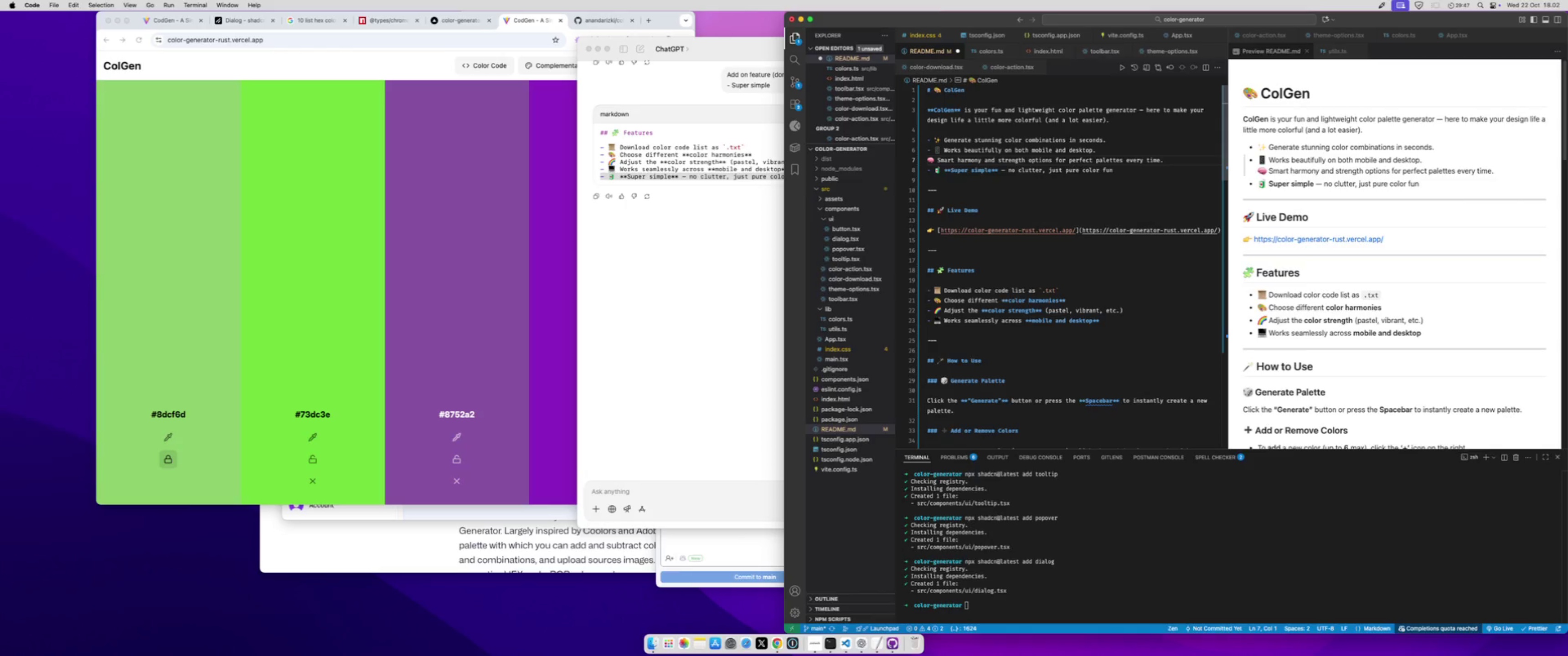 
key(Minus)
 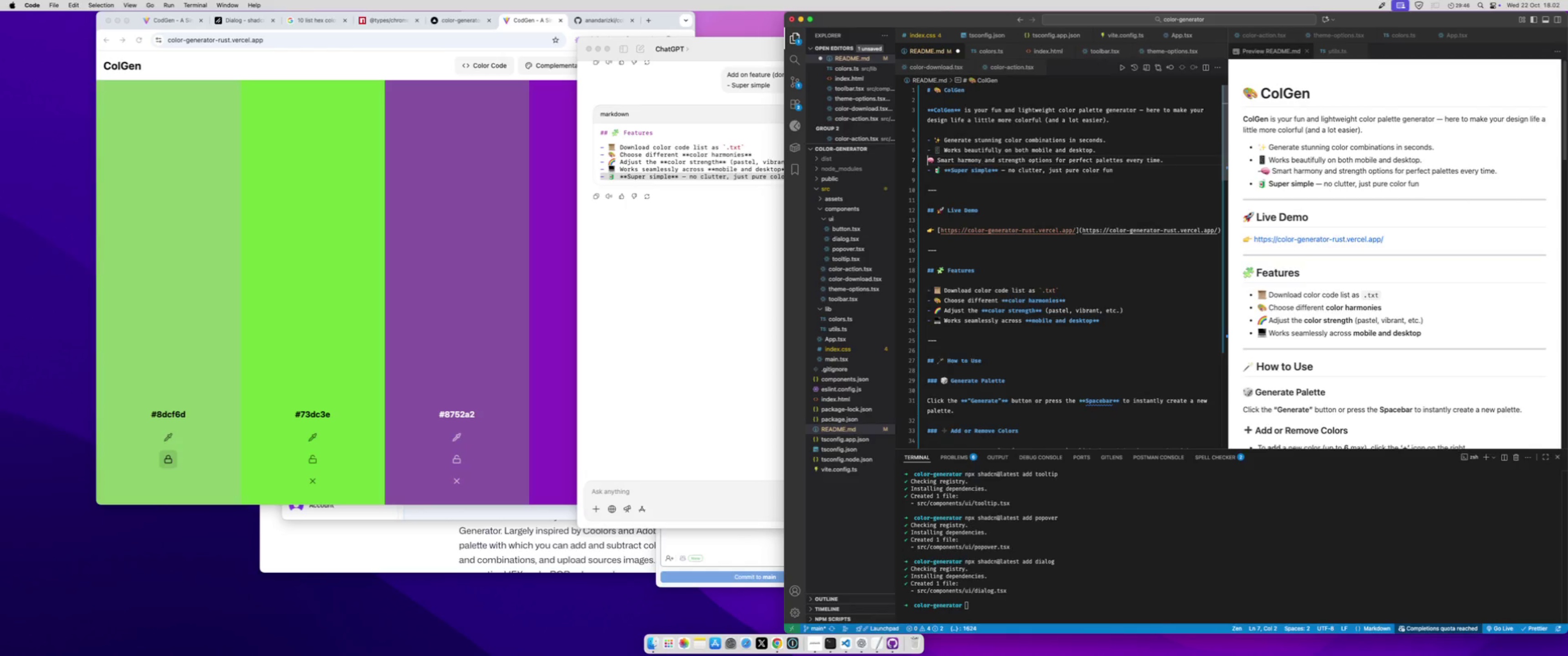 
key(Backspace)
 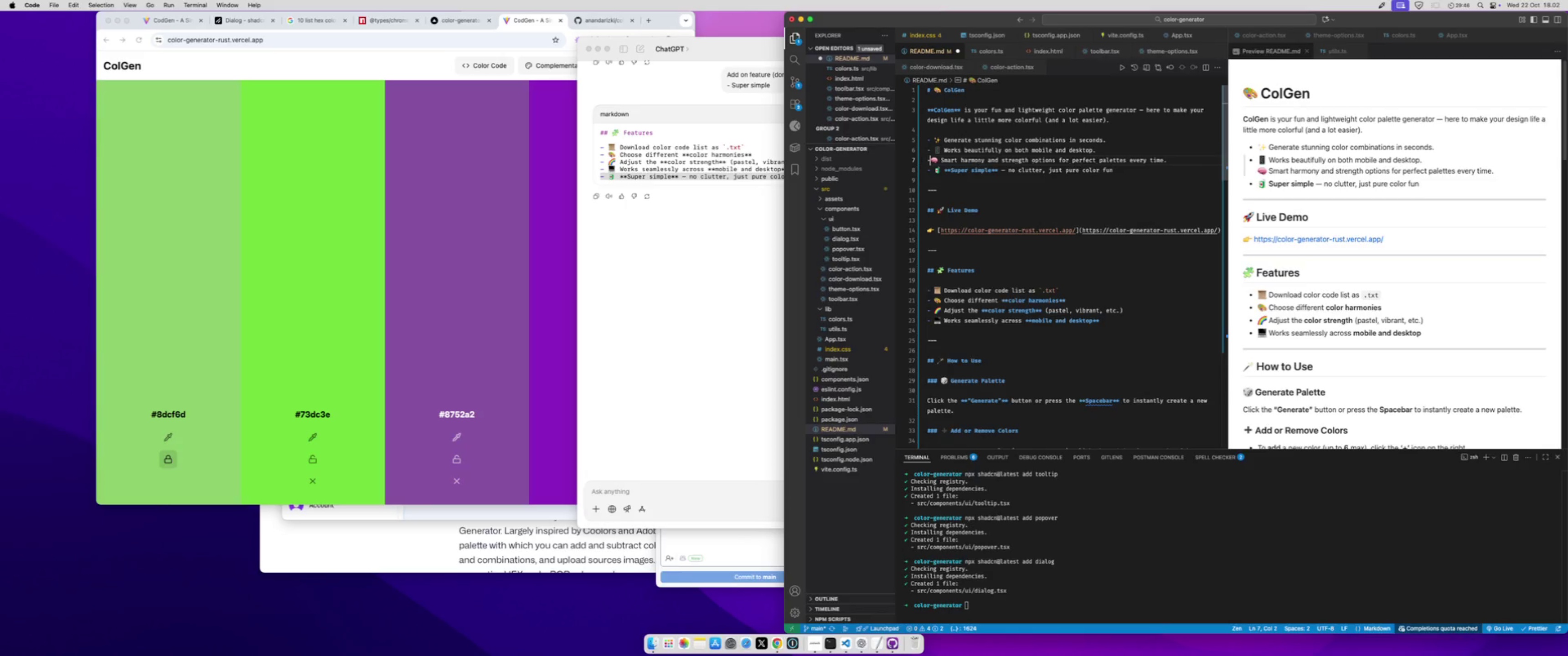 
key(Minus)
 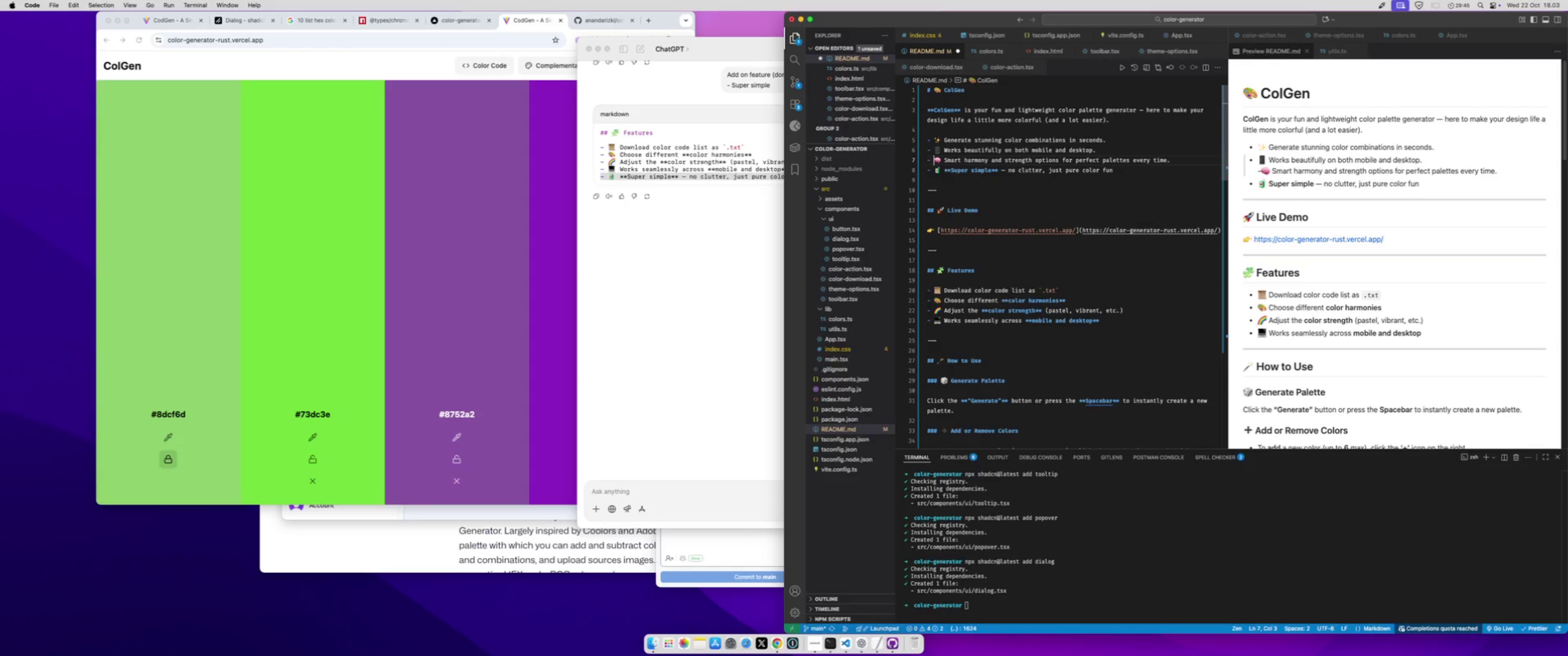 
key(Space)
 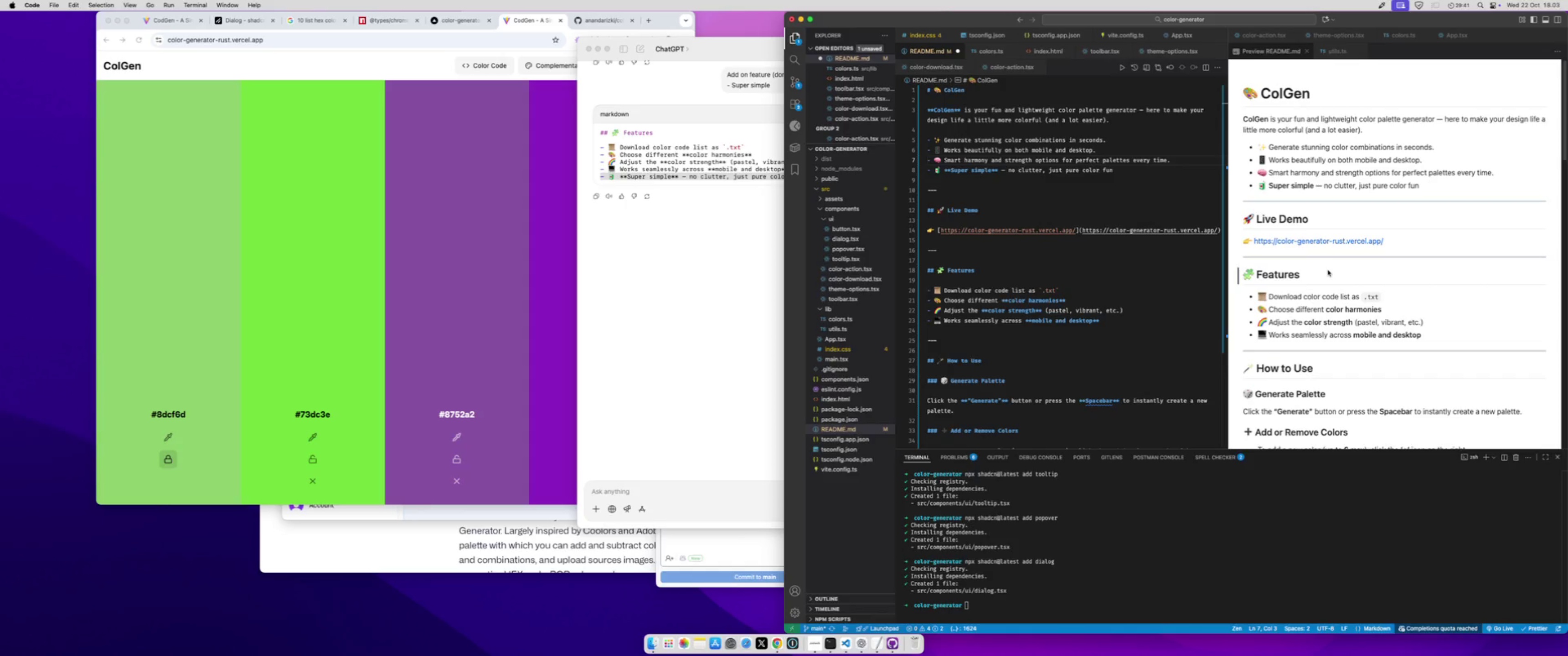 
wait(5.97)
 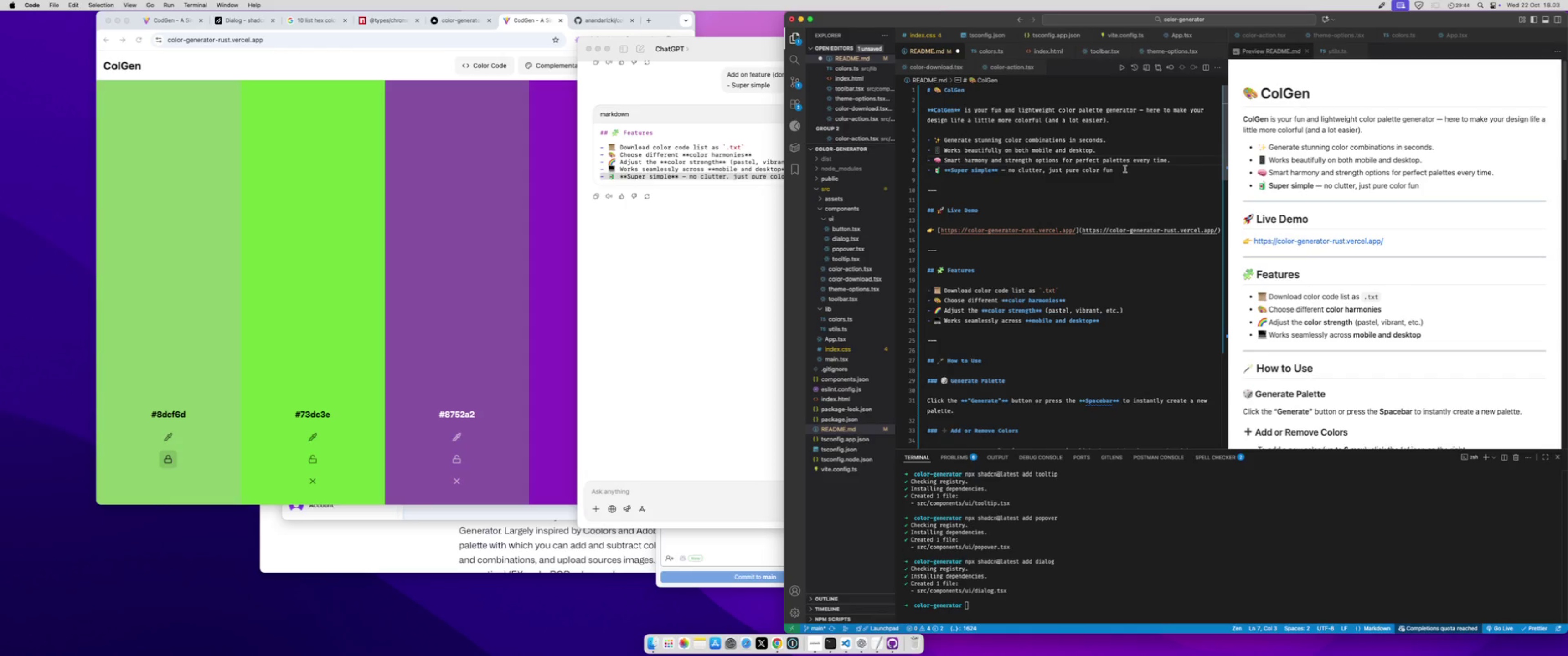 
scroll: coordinate [1328, 270], scroll_direction: down, amount: 3.0
 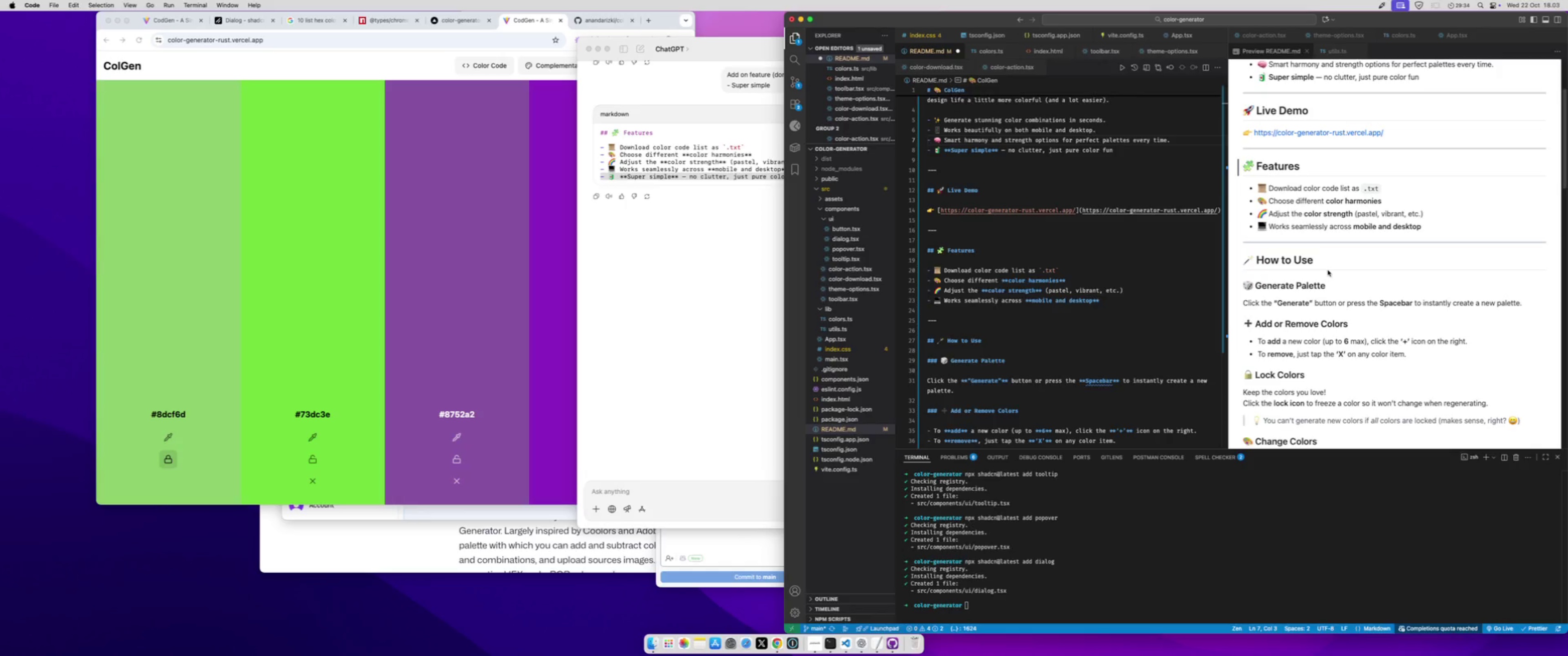 
wait(5.63)
 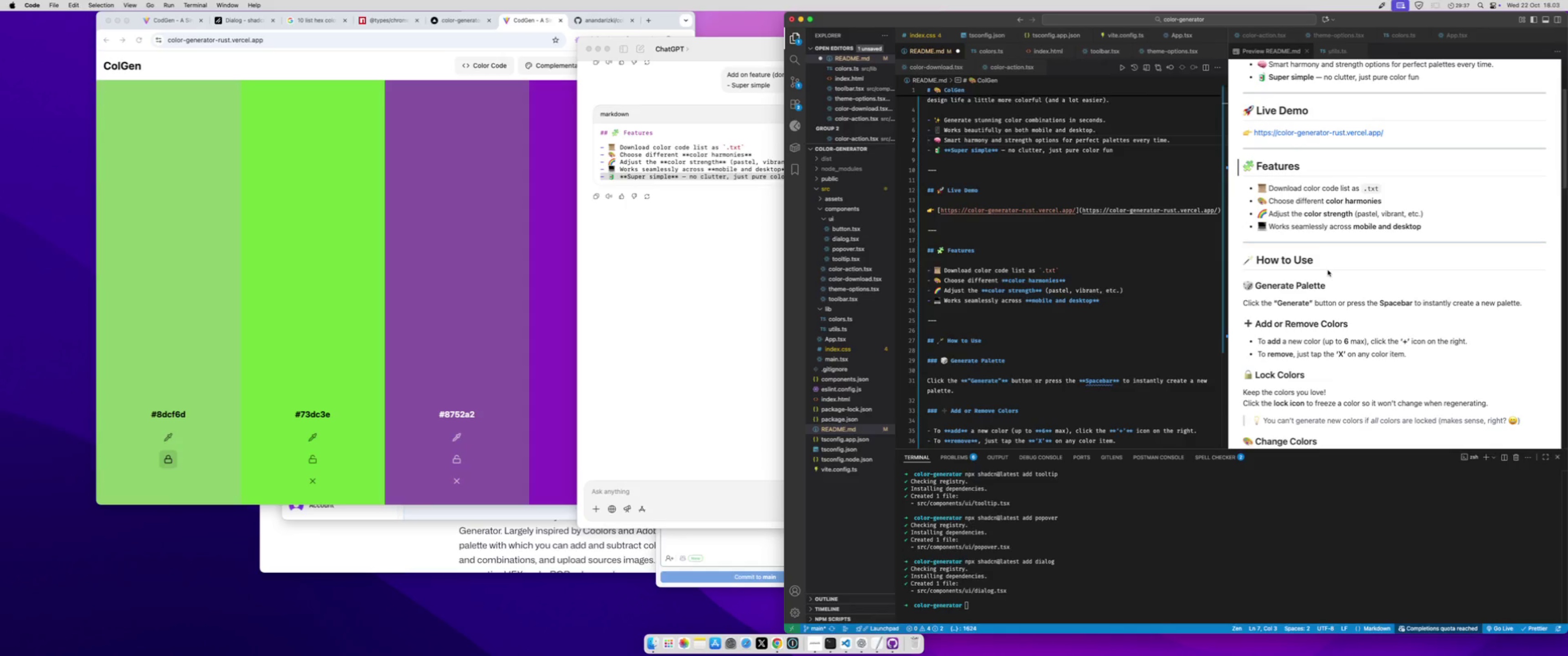 
scroll: coordinate [1097, 313], scroll_direction: down, amount: 3.0
 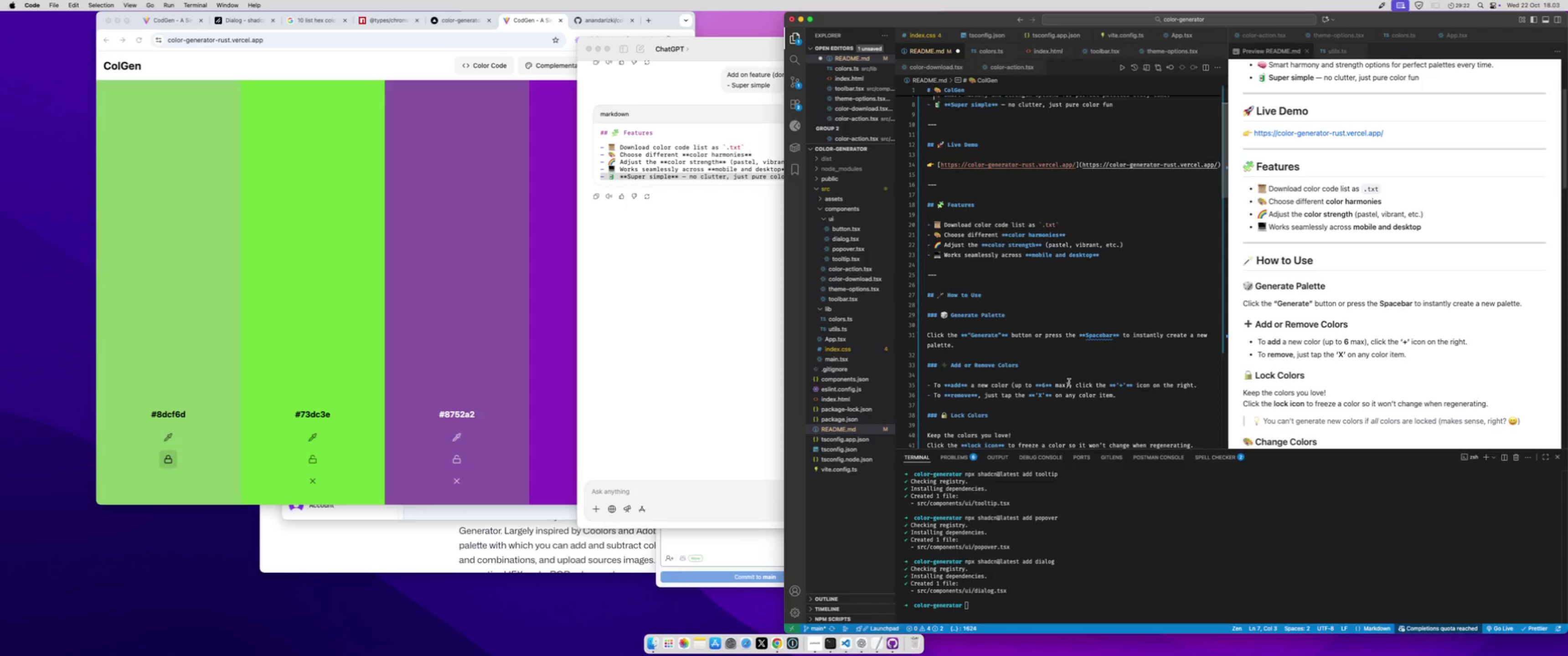 
wait(6.43)
 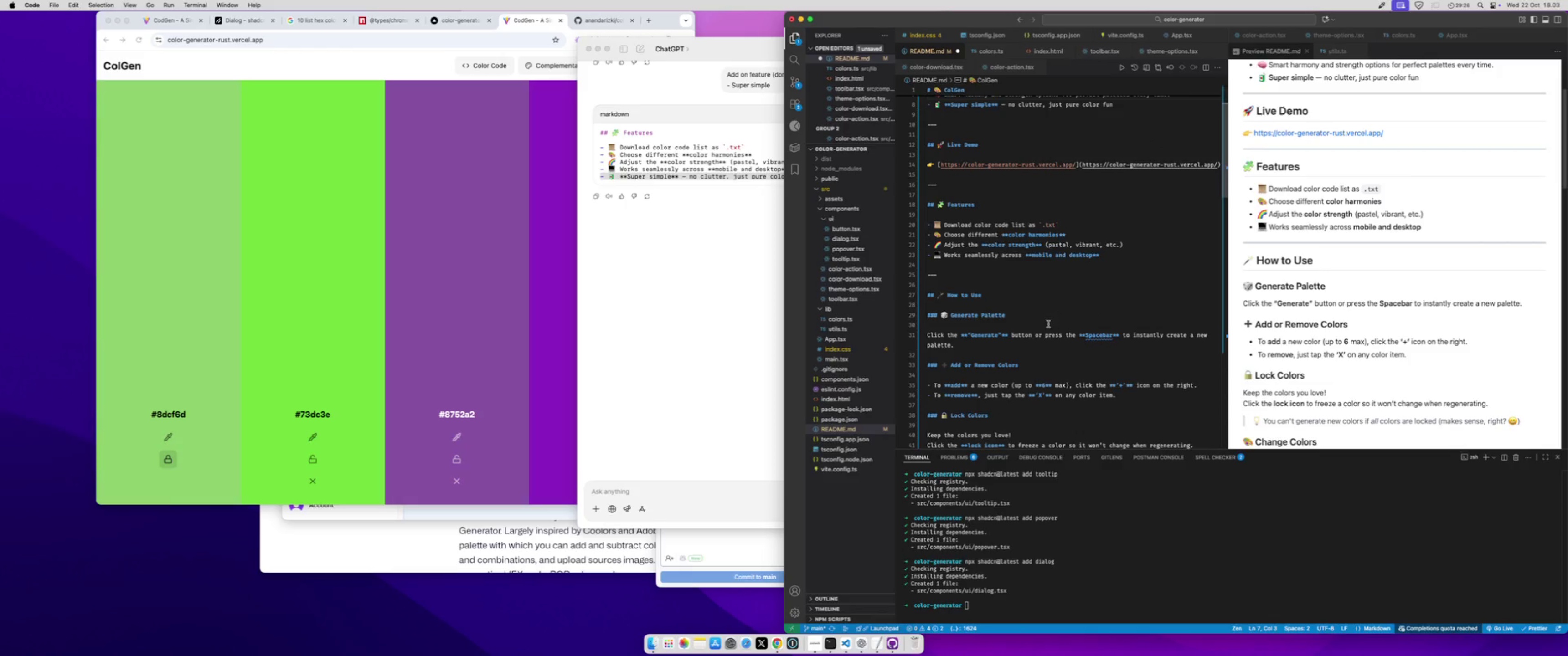 
left_click_drag(start_coordinate=[1119, 388], to_coordinate=[1122, 388])
 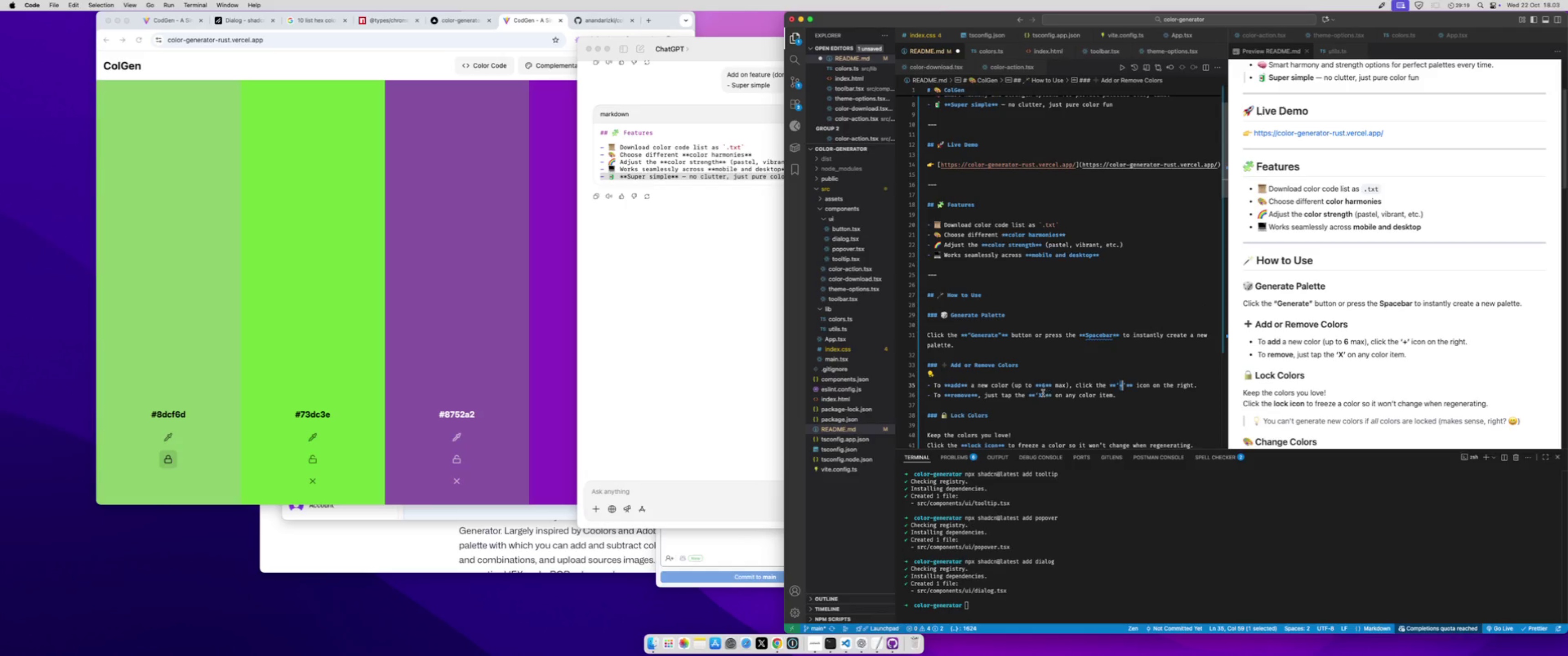 
left_click_drag(start_coordinate=[1042, 393], to_coordinate=[1039, 393])
 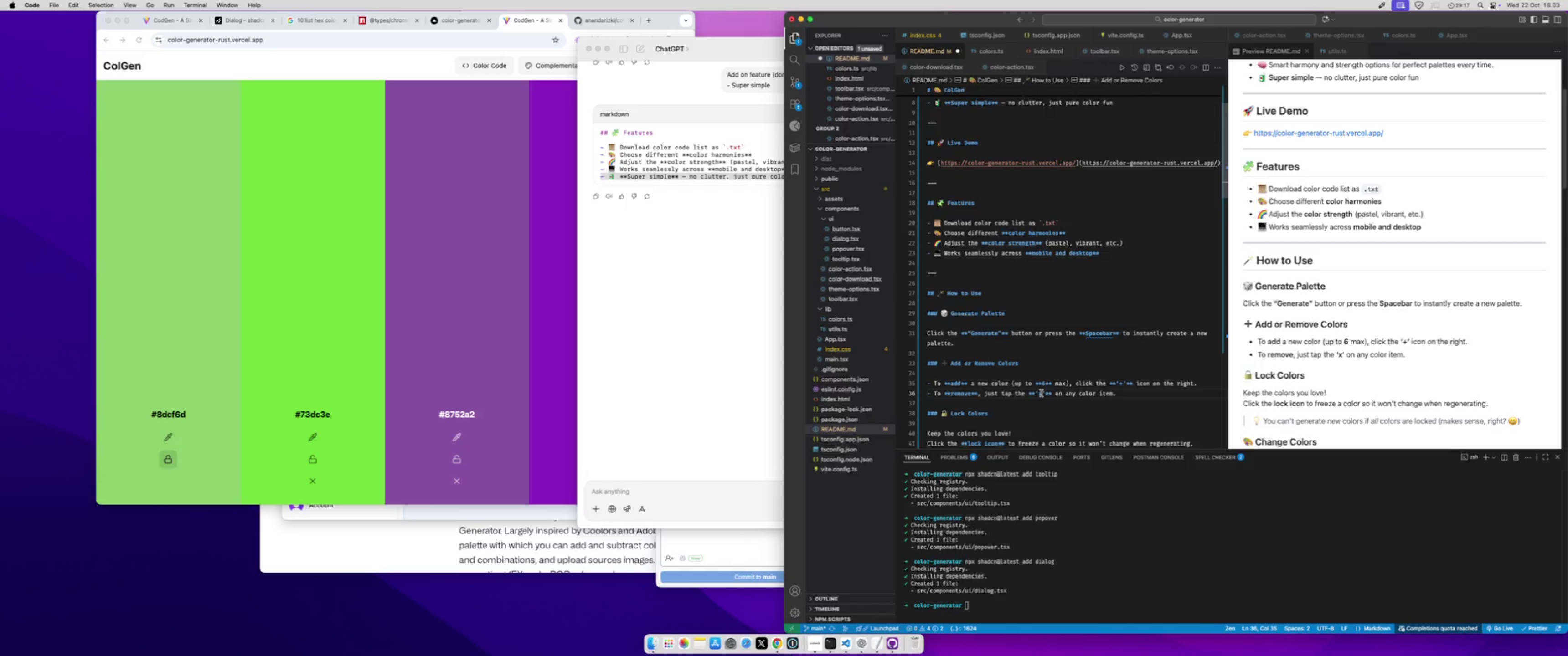 
key(X)
 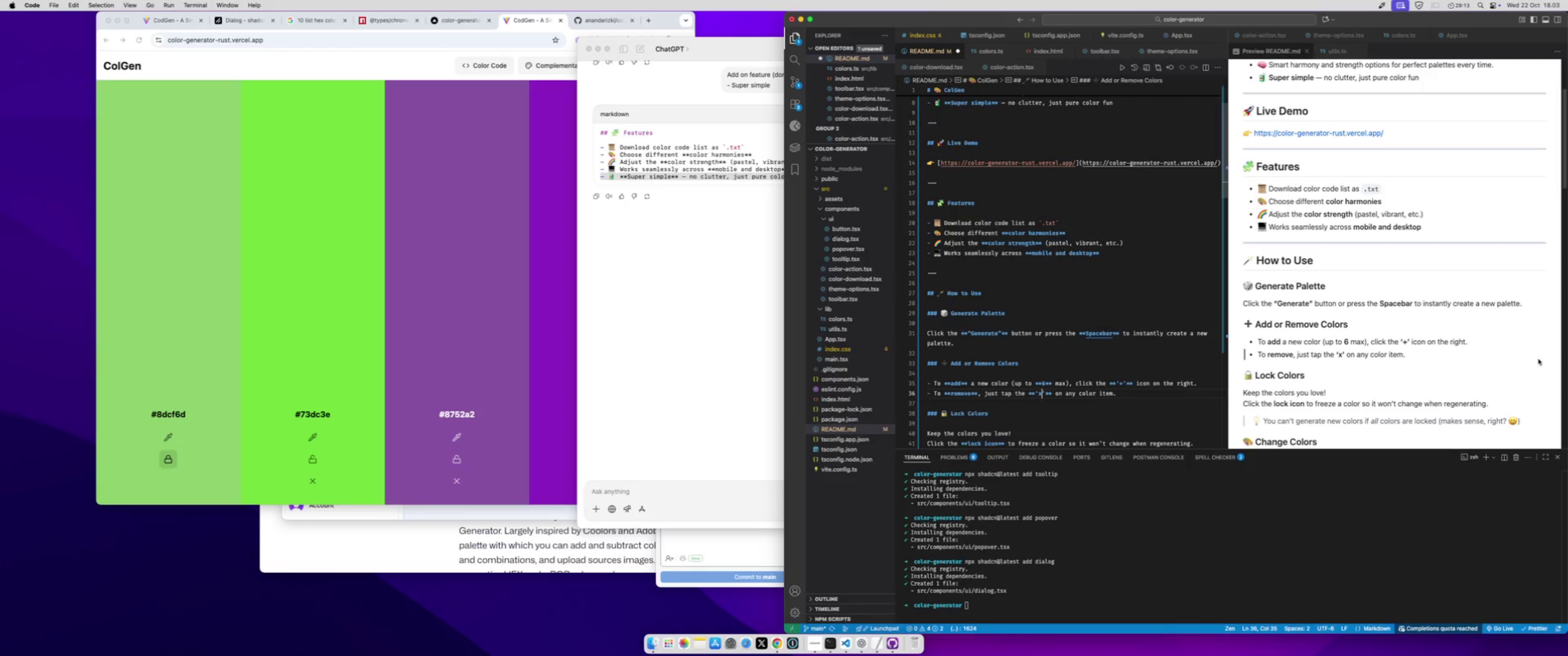 
wait(5.18)
 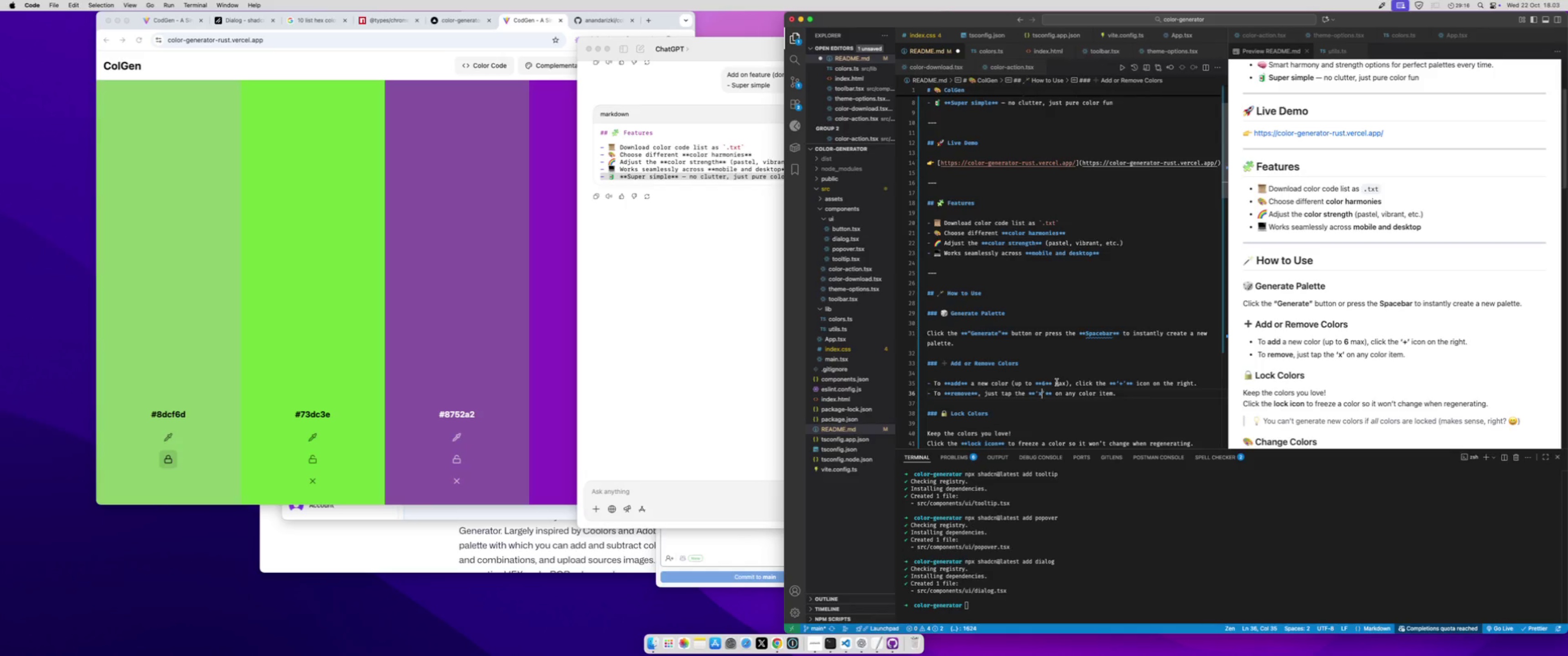 
scroll: coordinate [1469, 379], scroll_direction: down, amount: 3.0
 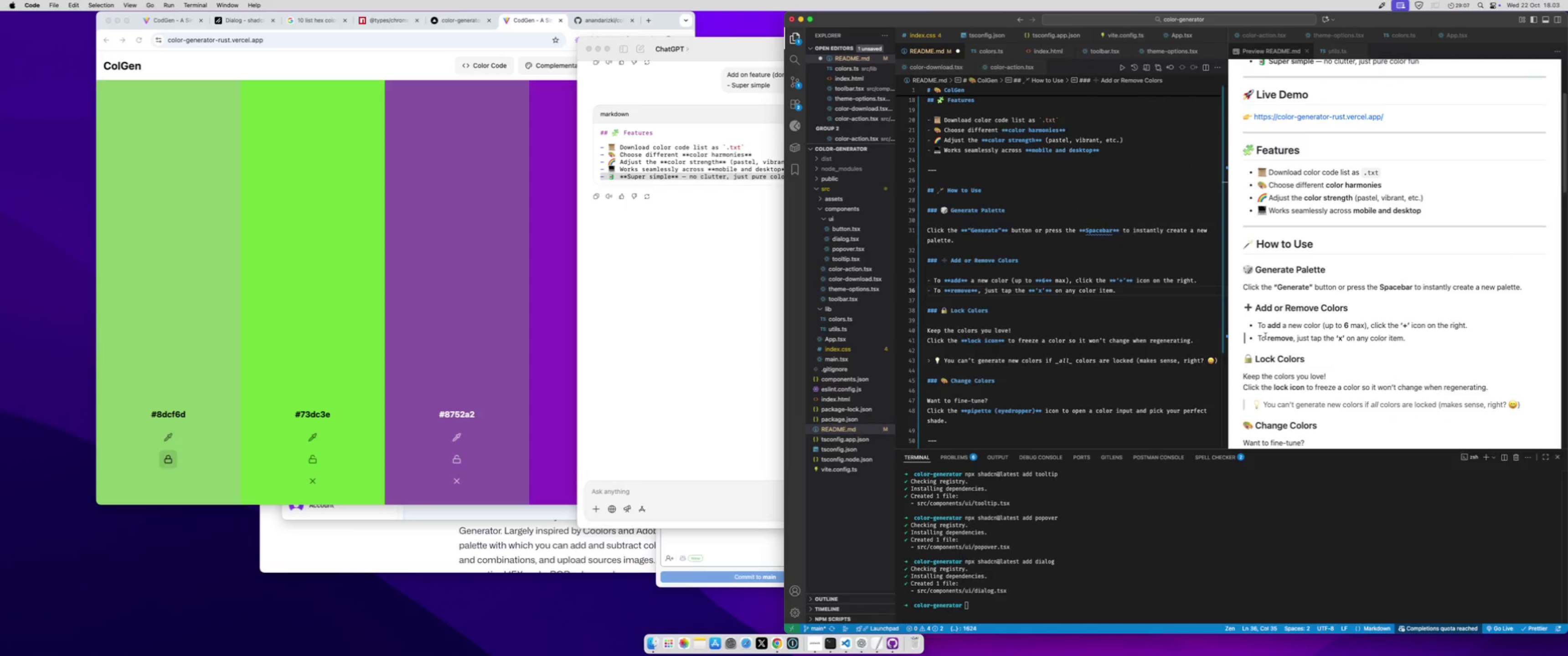 
wait(5.7)
 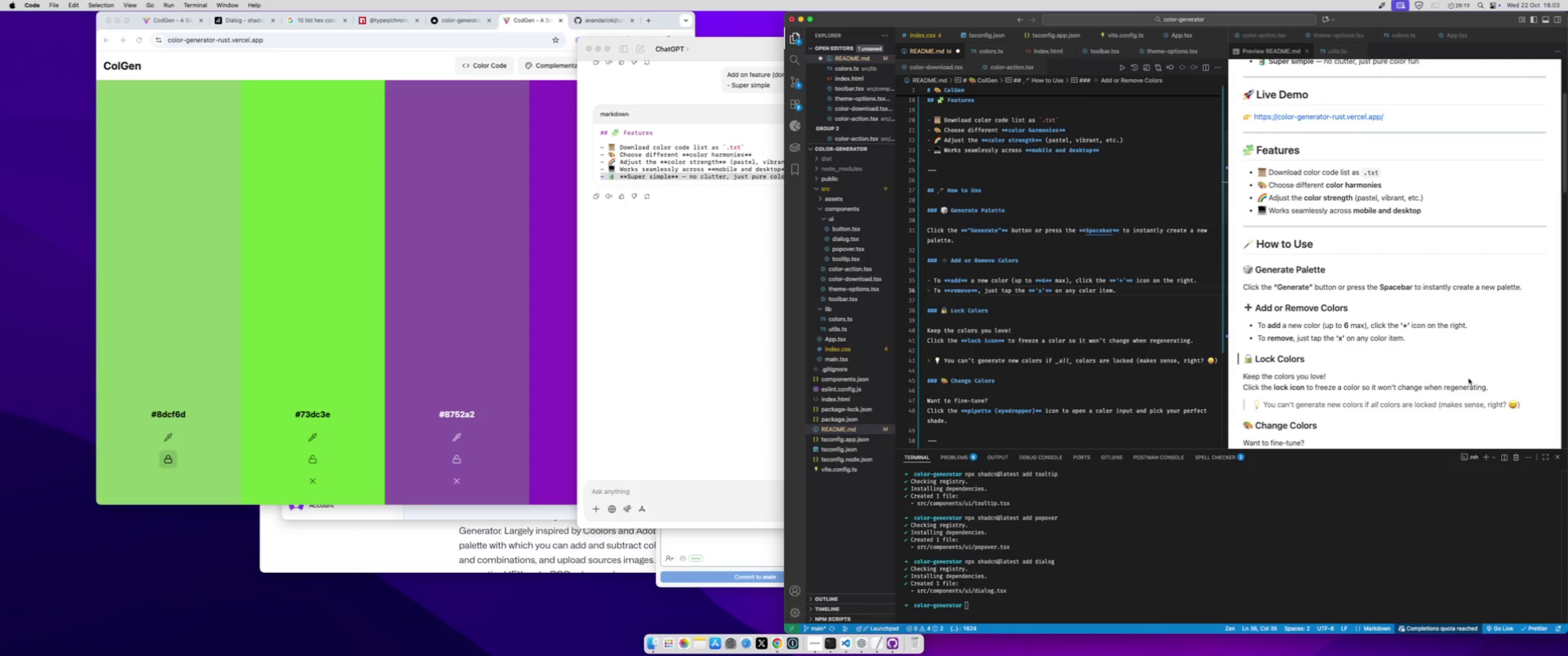 
scroll: coordinate [1299, 351], scroll_direction: down, amount: 10.0
 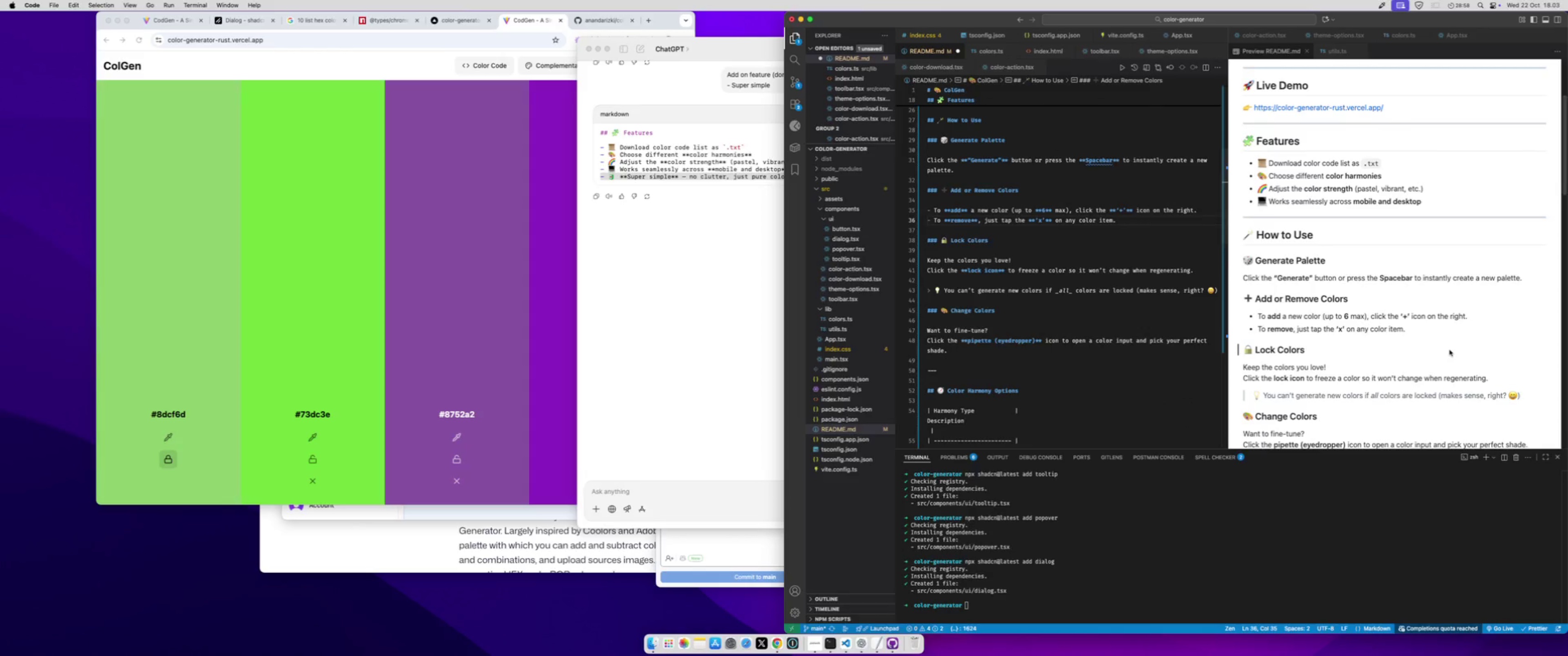 
left_click([1449, 350])
 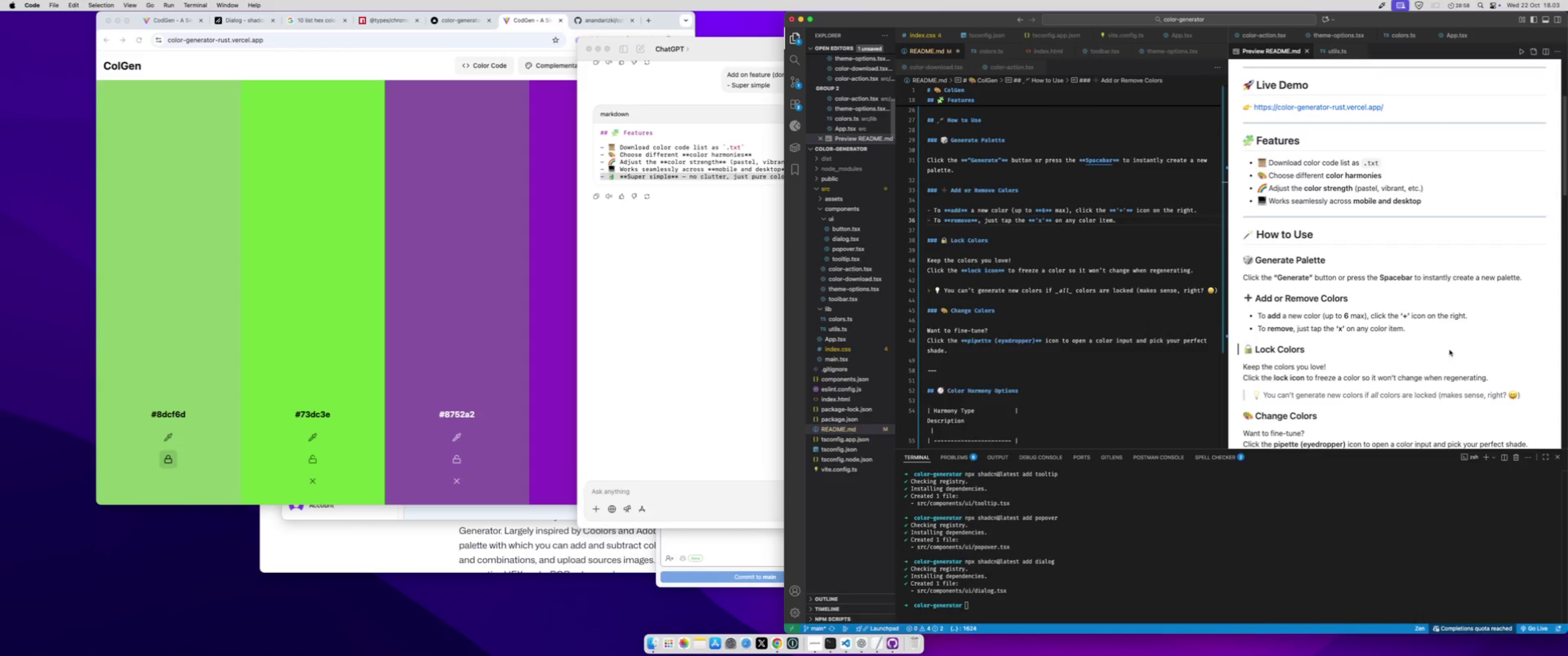 
scroll: coordinate [1449, 350], scroll_direction: down, amount: 25.0
 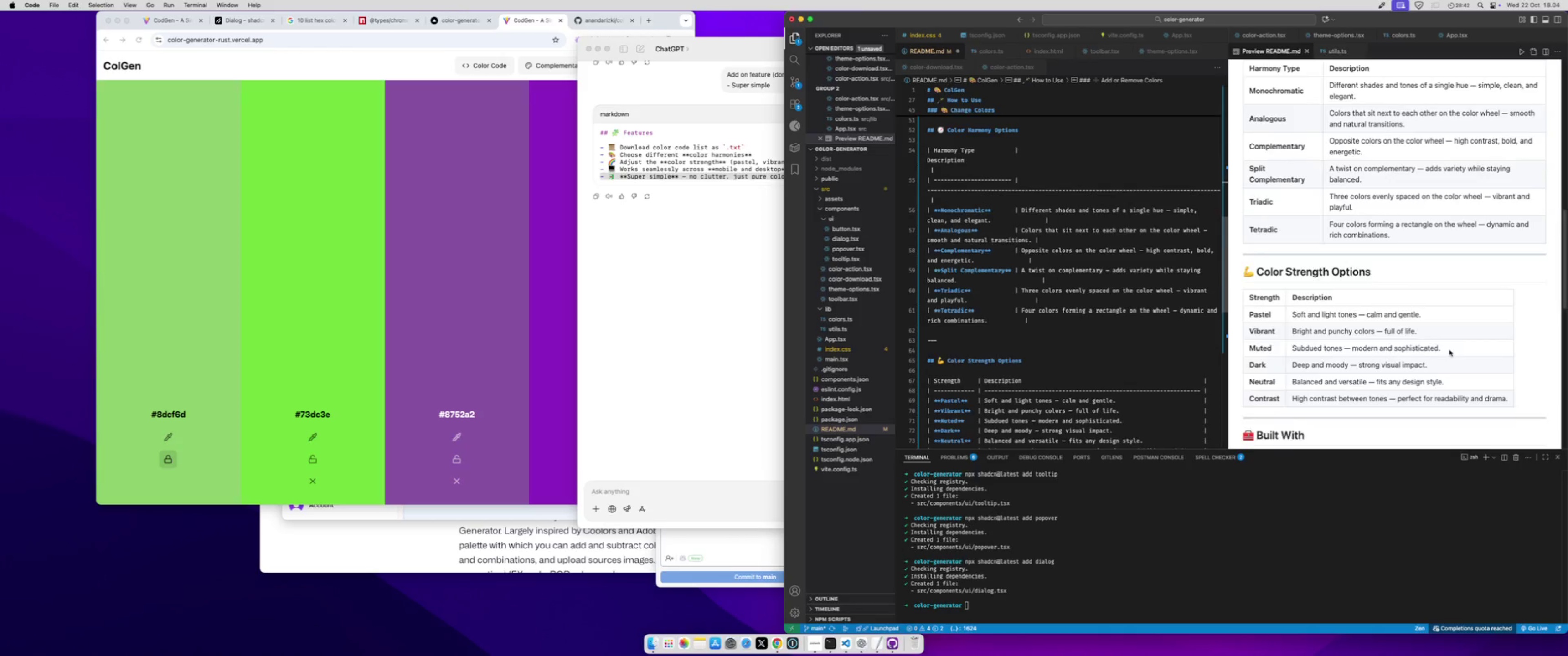 
scroll: coordinate [1449, 350], scroll_direction: up, amount: 19.0